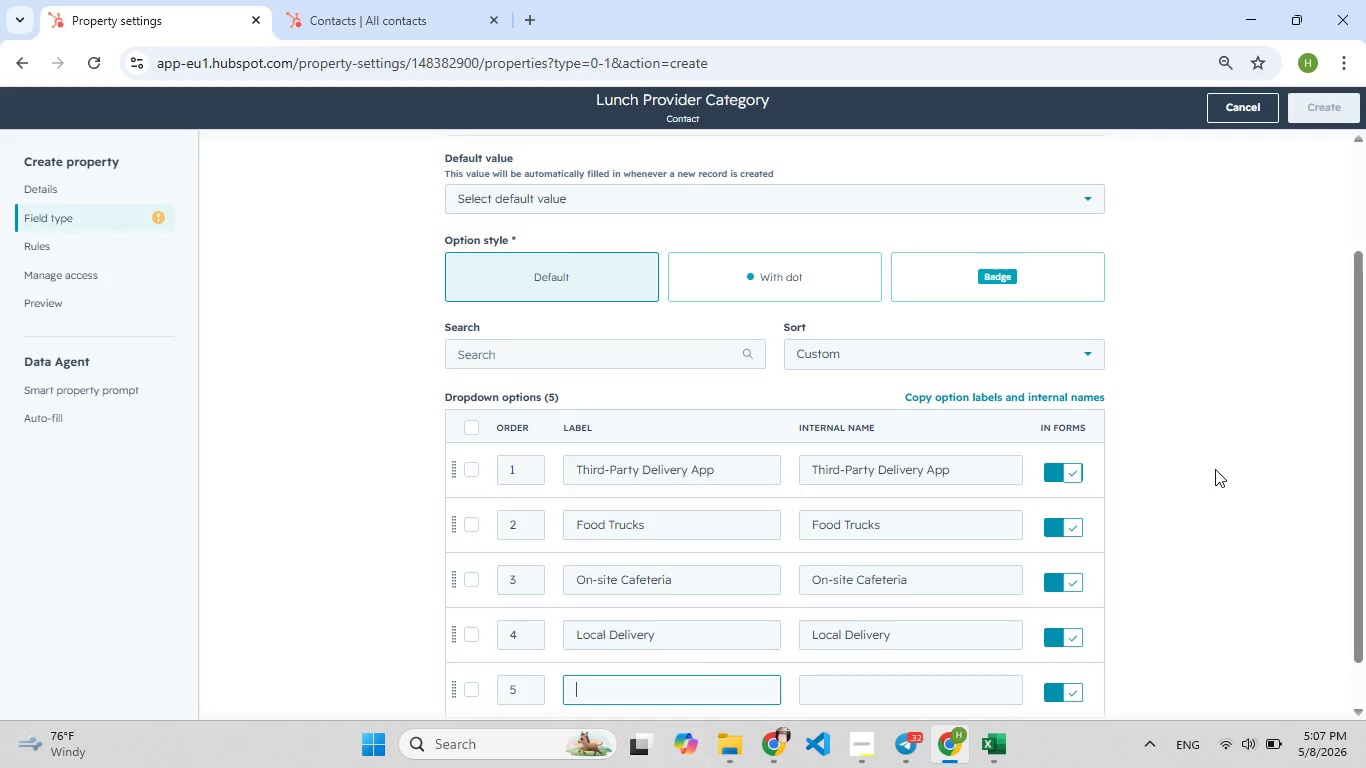 
type(Weekly Cafe)
 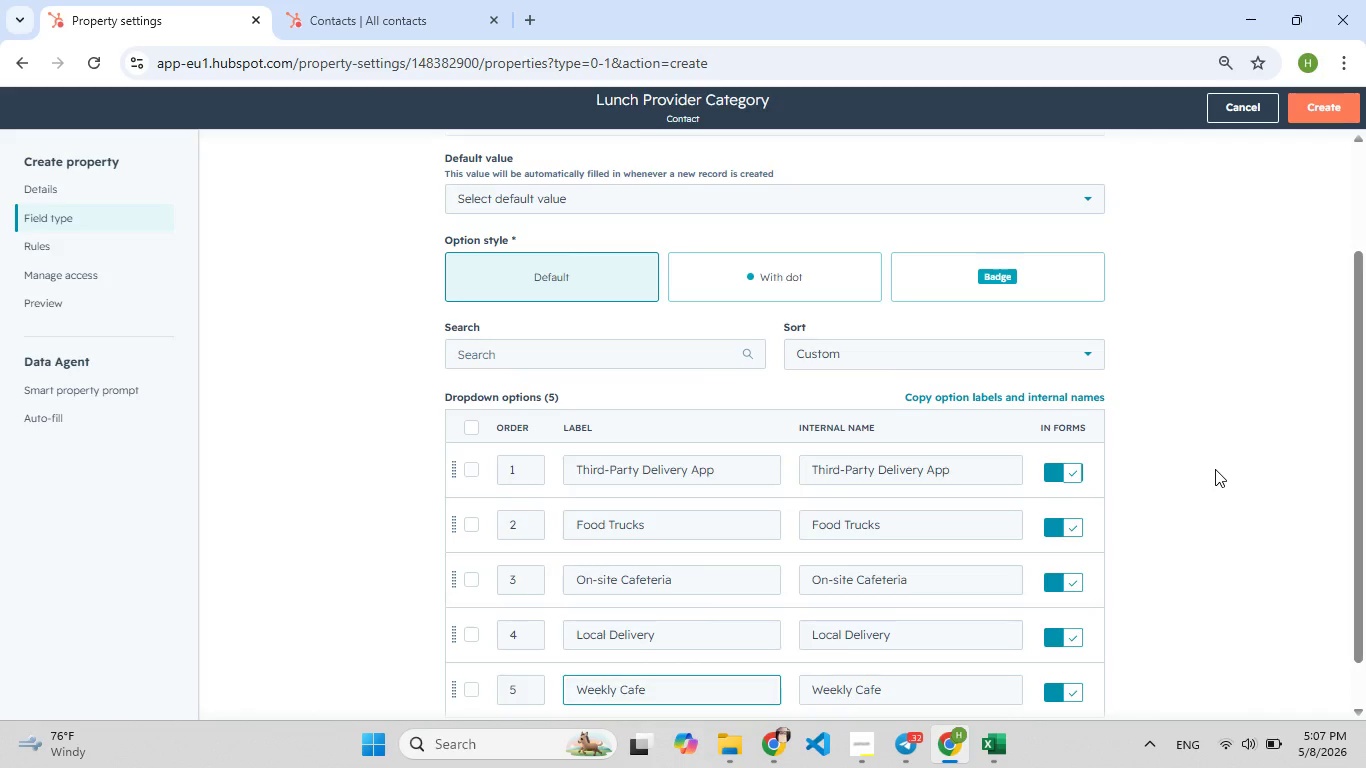 
type([F9])
key(Backspace)
key(Backspace)
type([F9]terin[F8]g)
 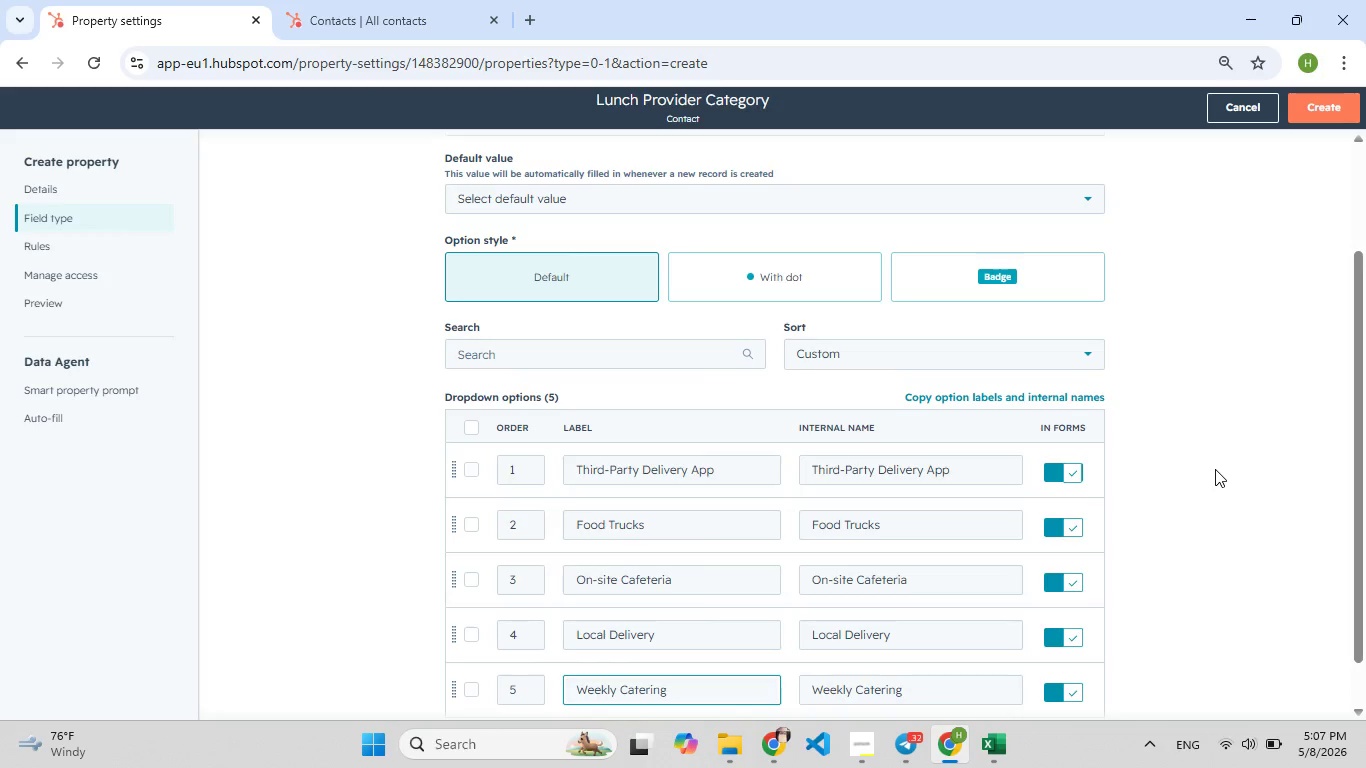 
key(Enter)
 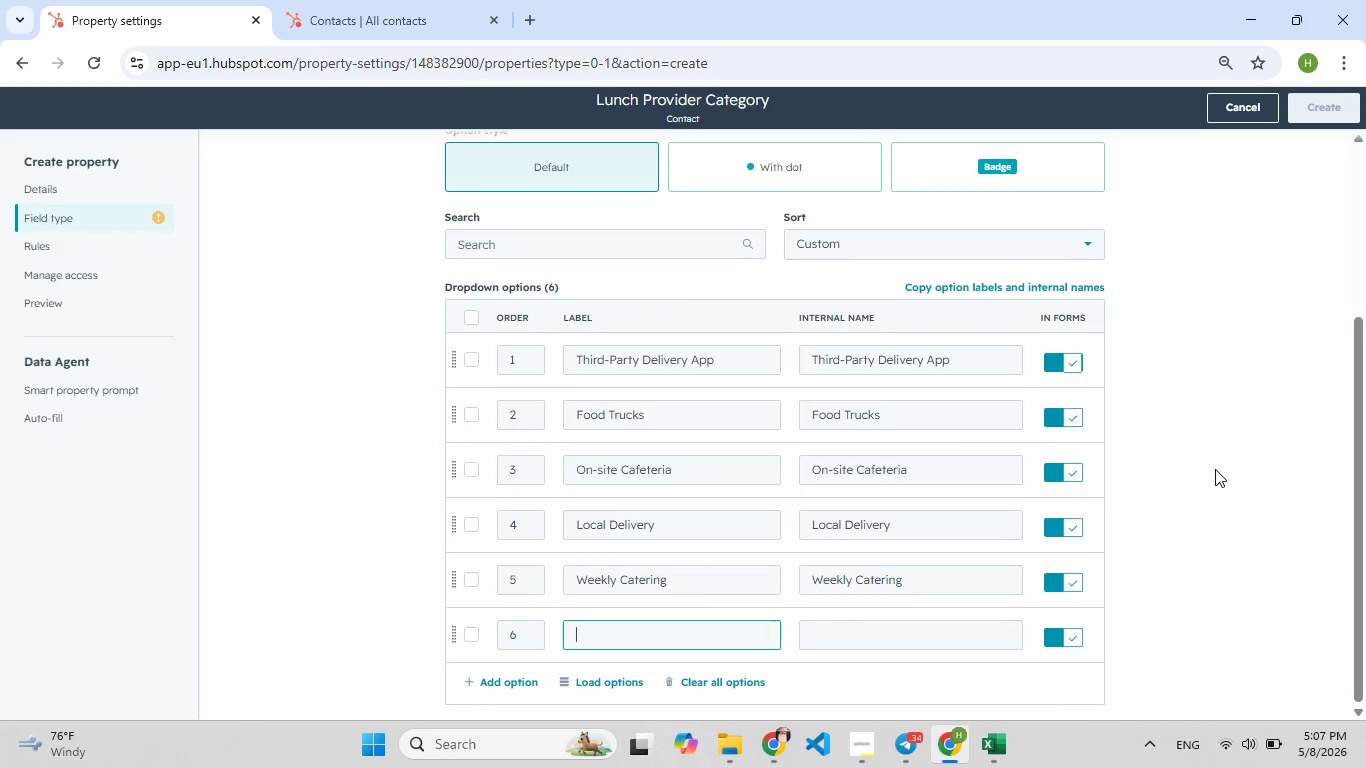 
wait(7.05)
 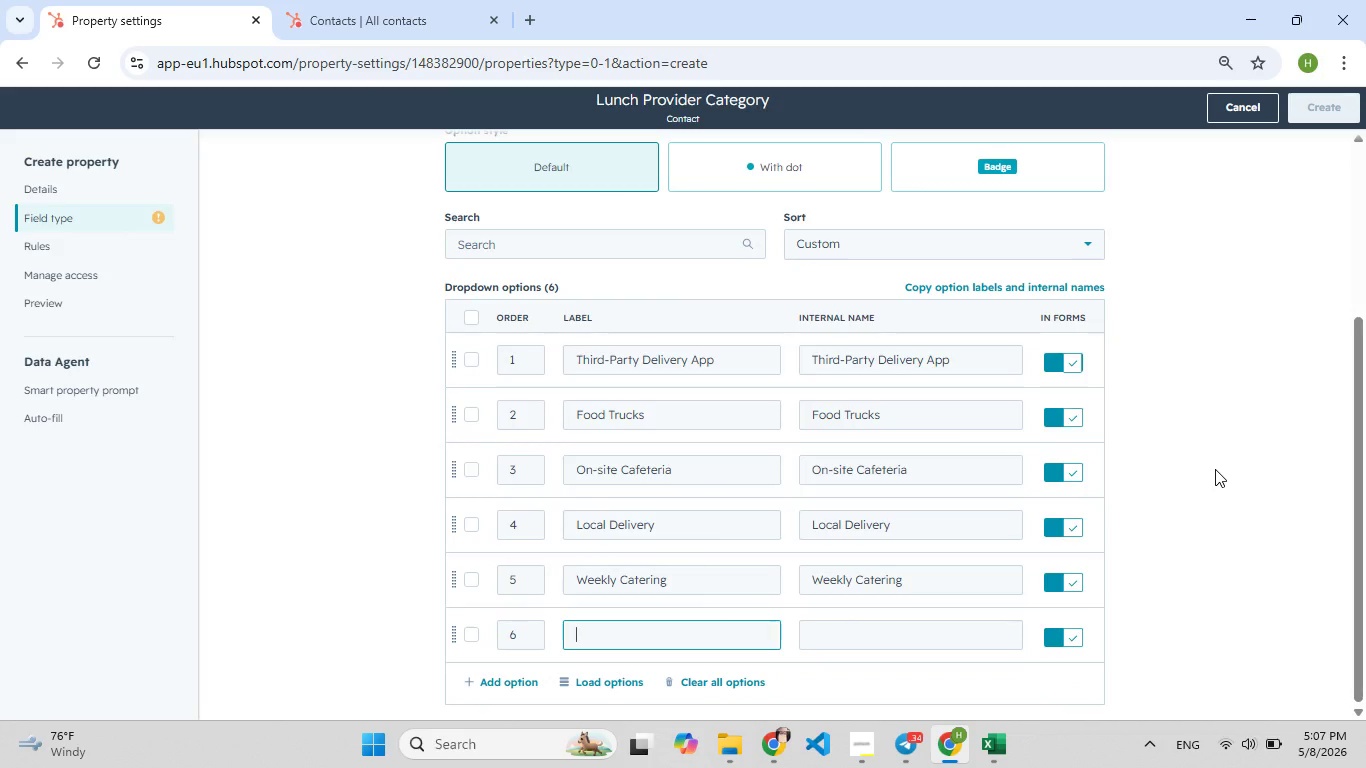 
left_click([725, 575])
 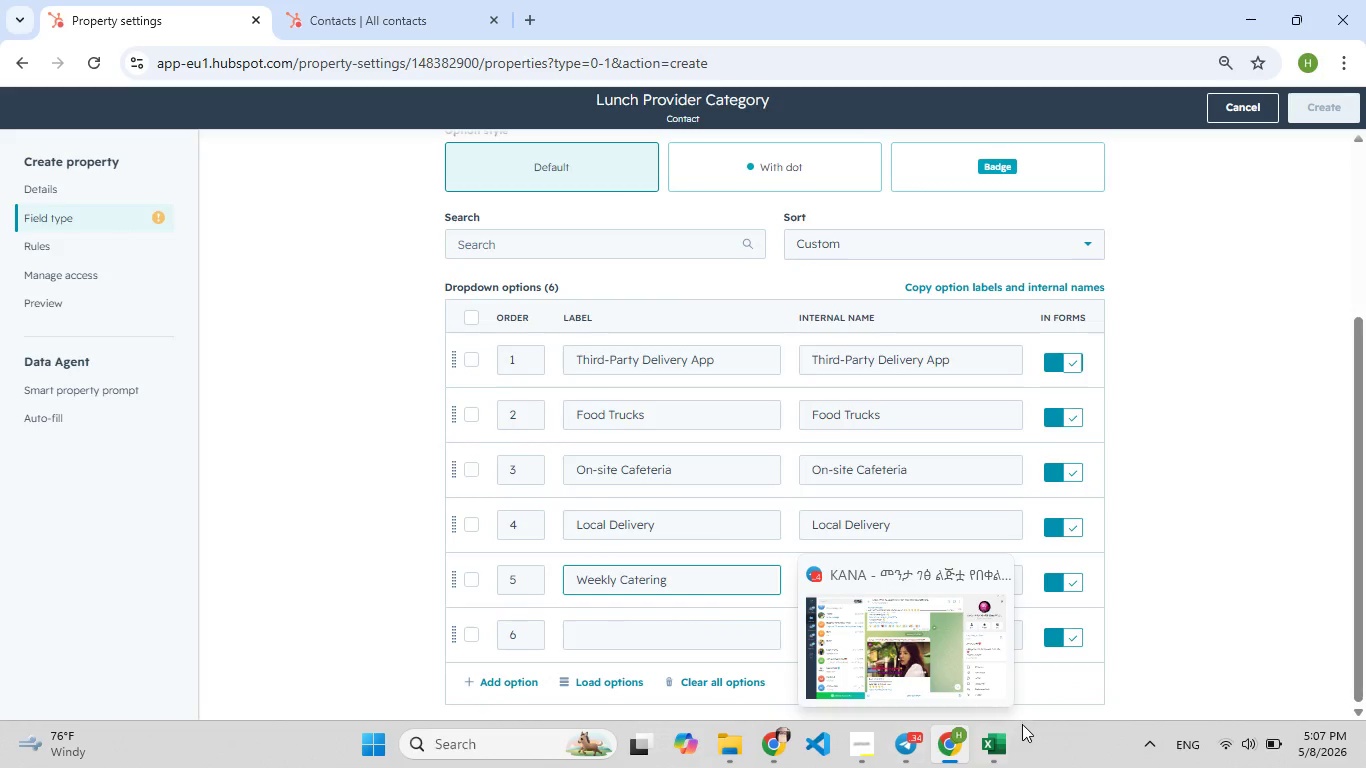 
left_click([991, 745])
 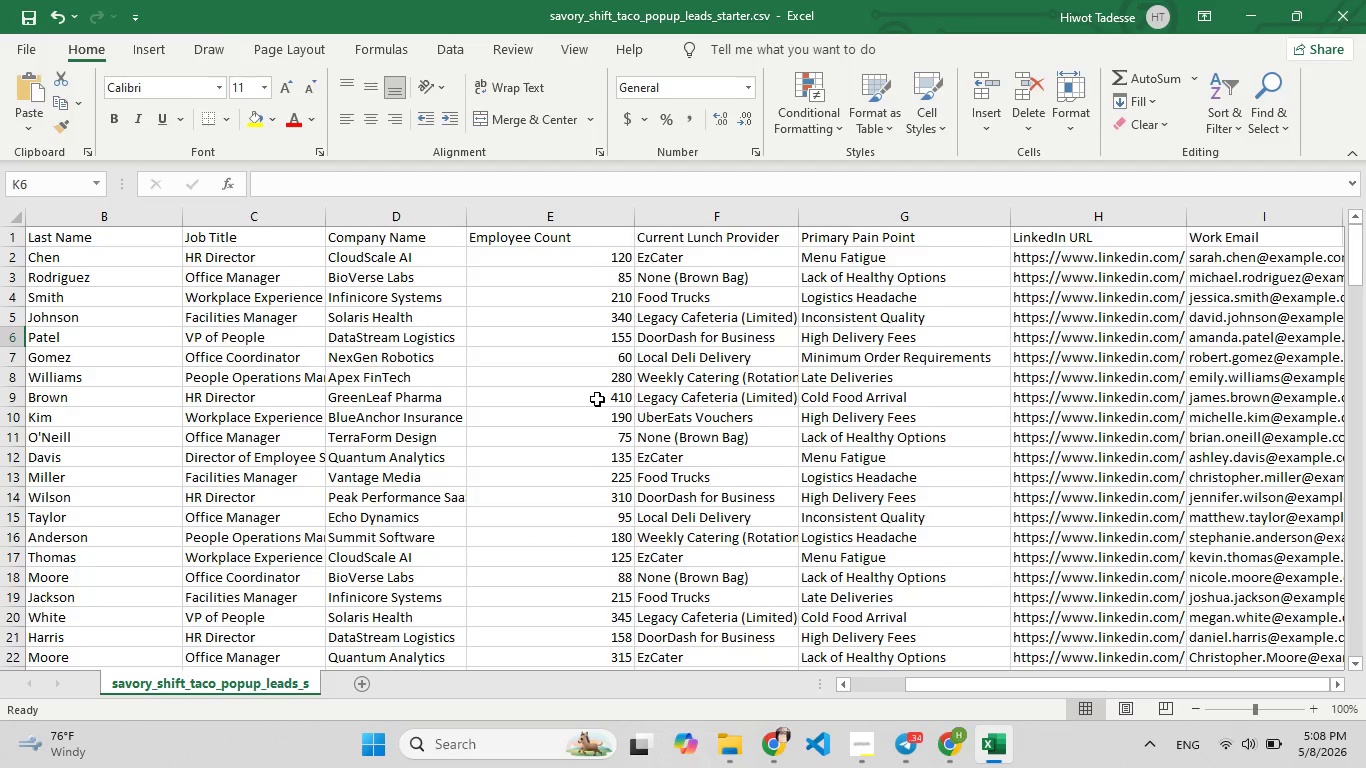 
wait(10.03)
 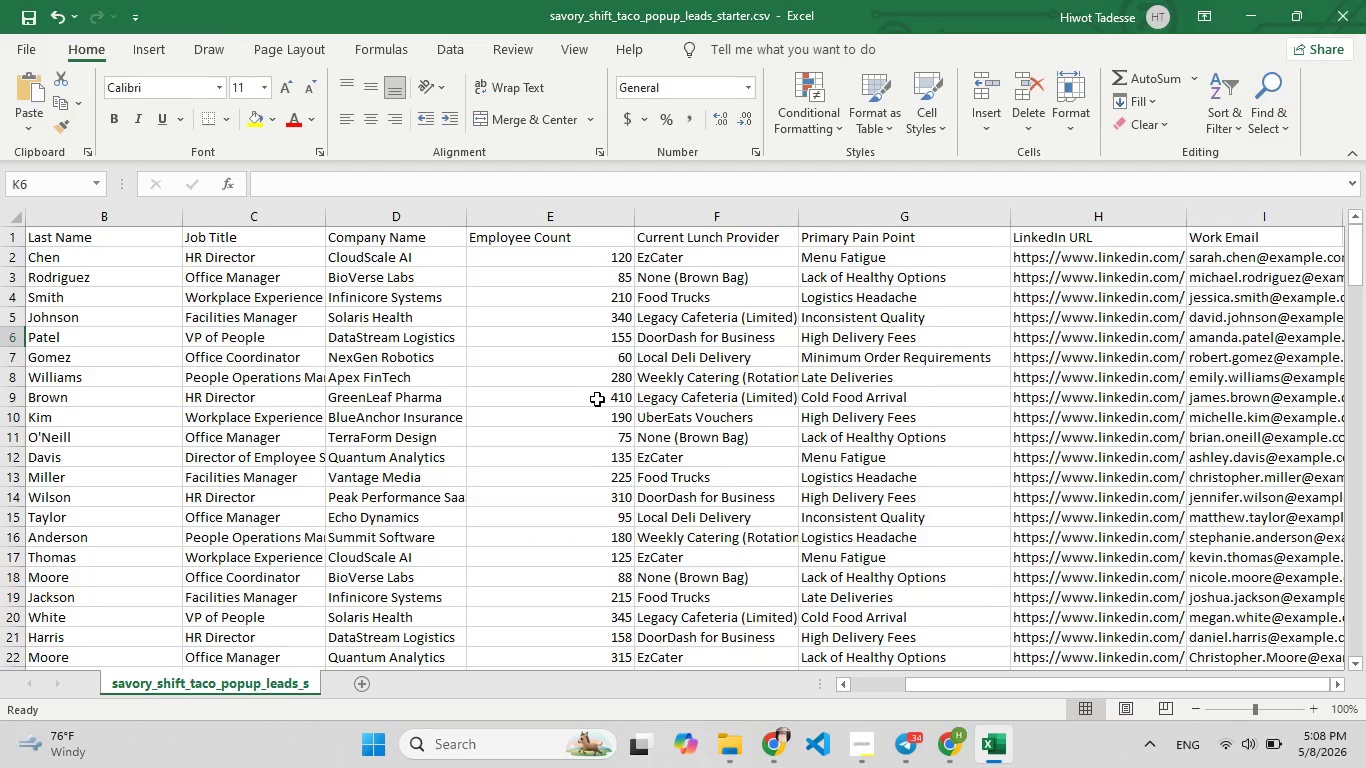 
left_click([991, 754])
 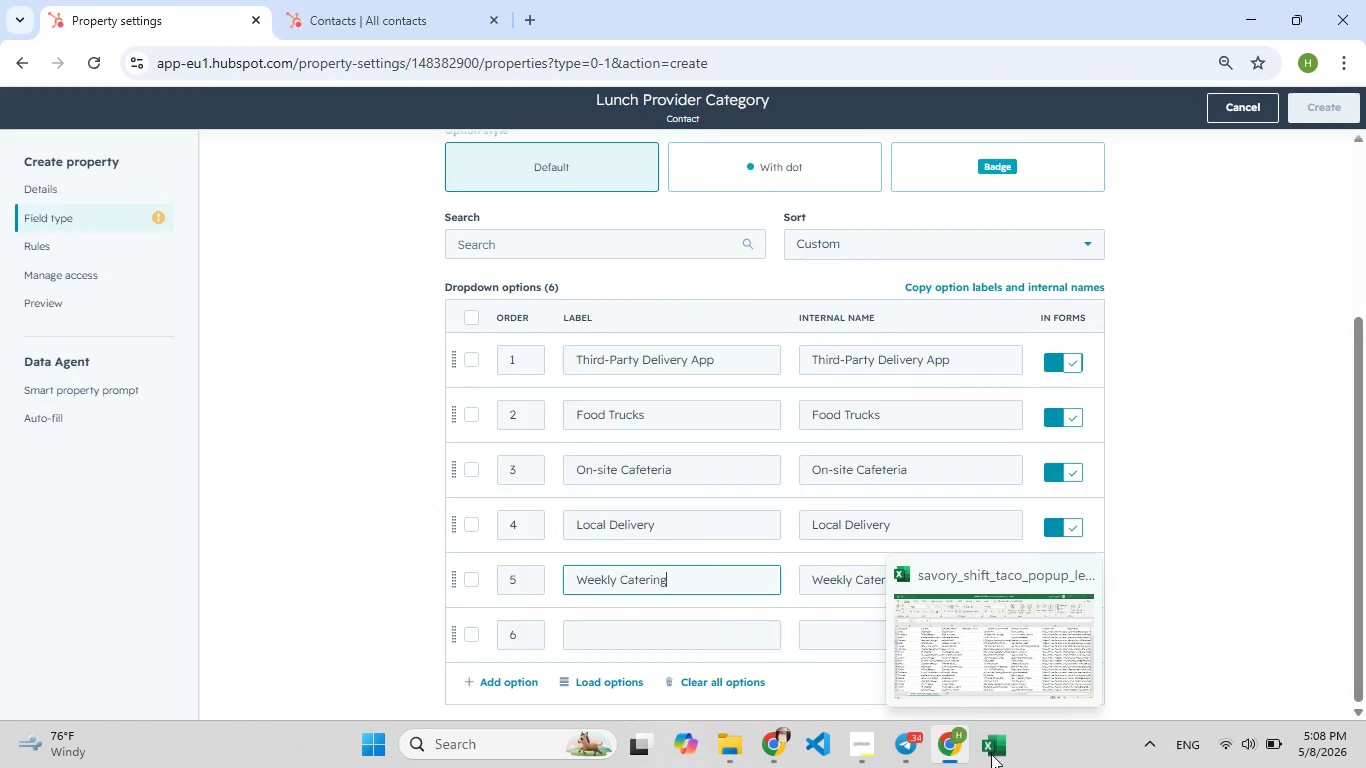 
left_click([991, 754])
 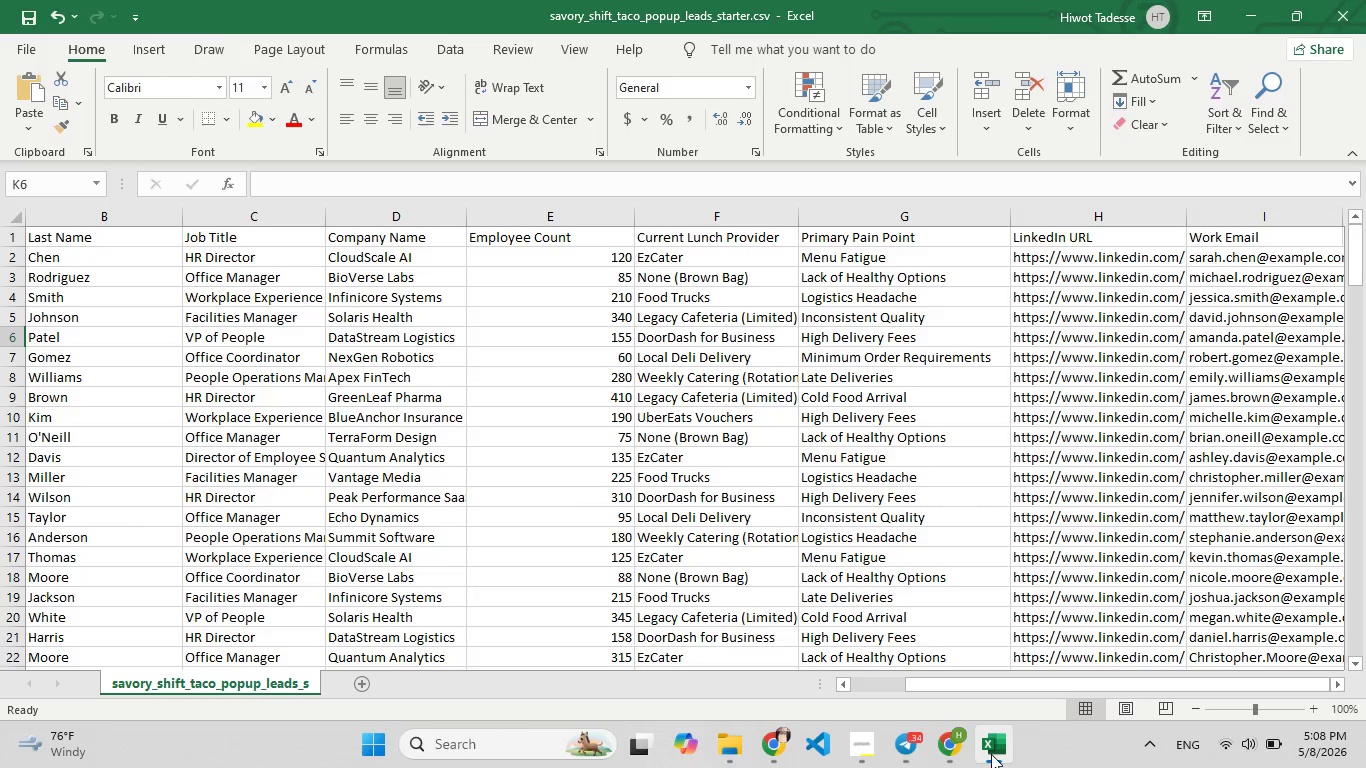 
left_click([991, 754])
 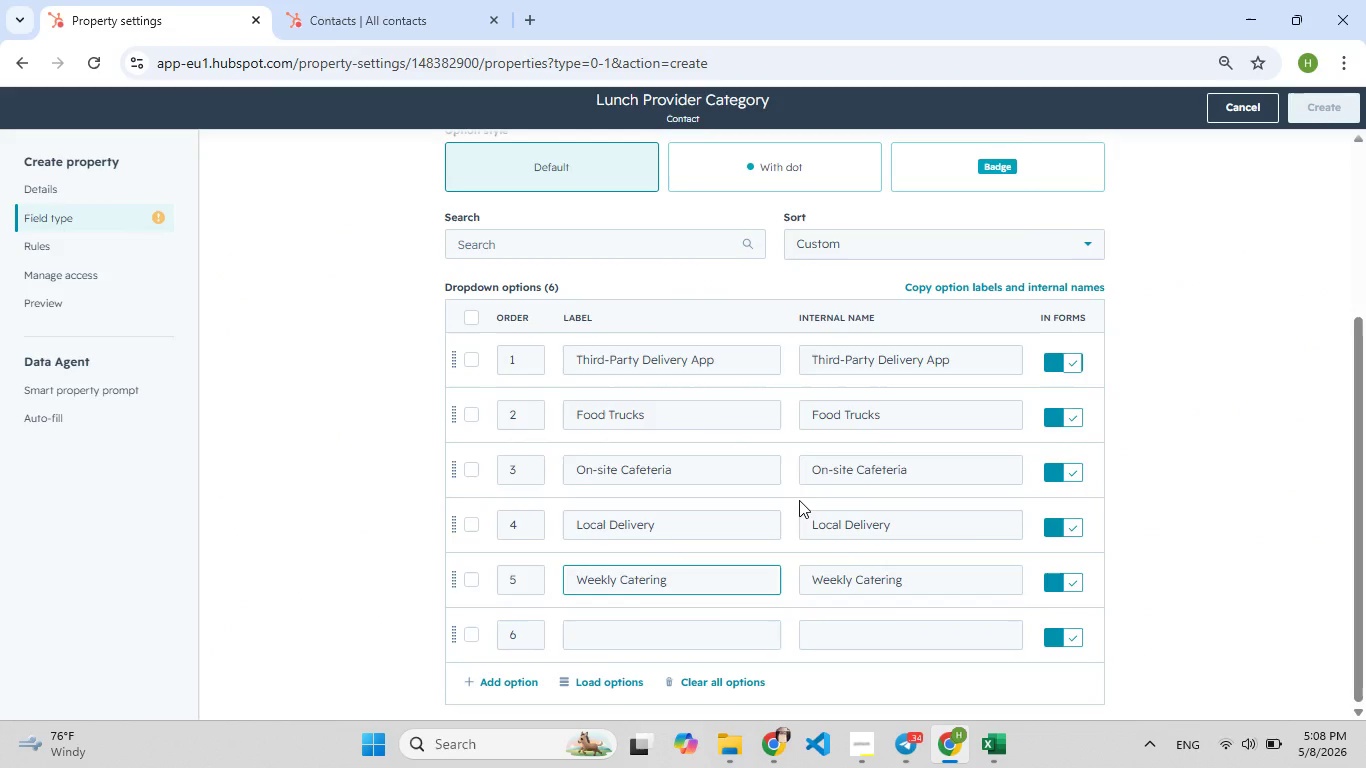 
type((R)
 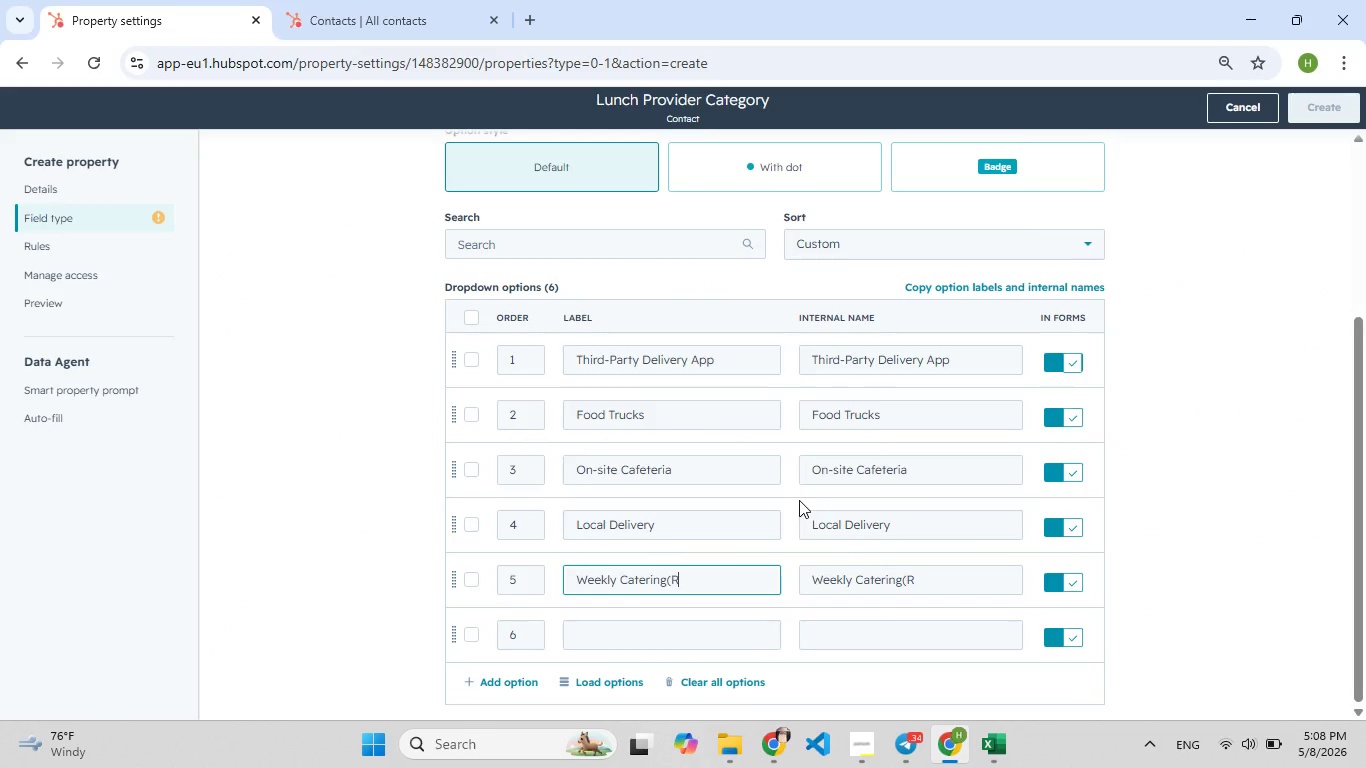 
type(otational))
 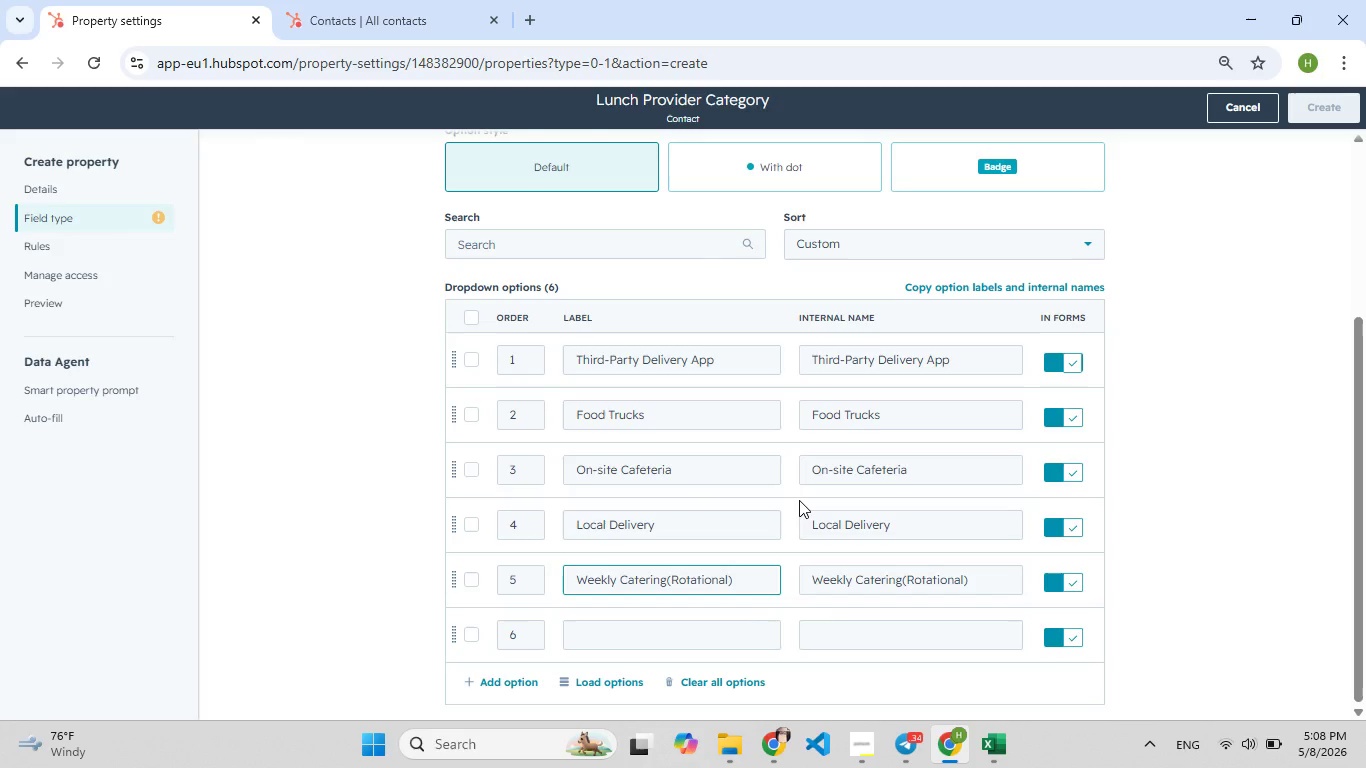 
key(Enter)
 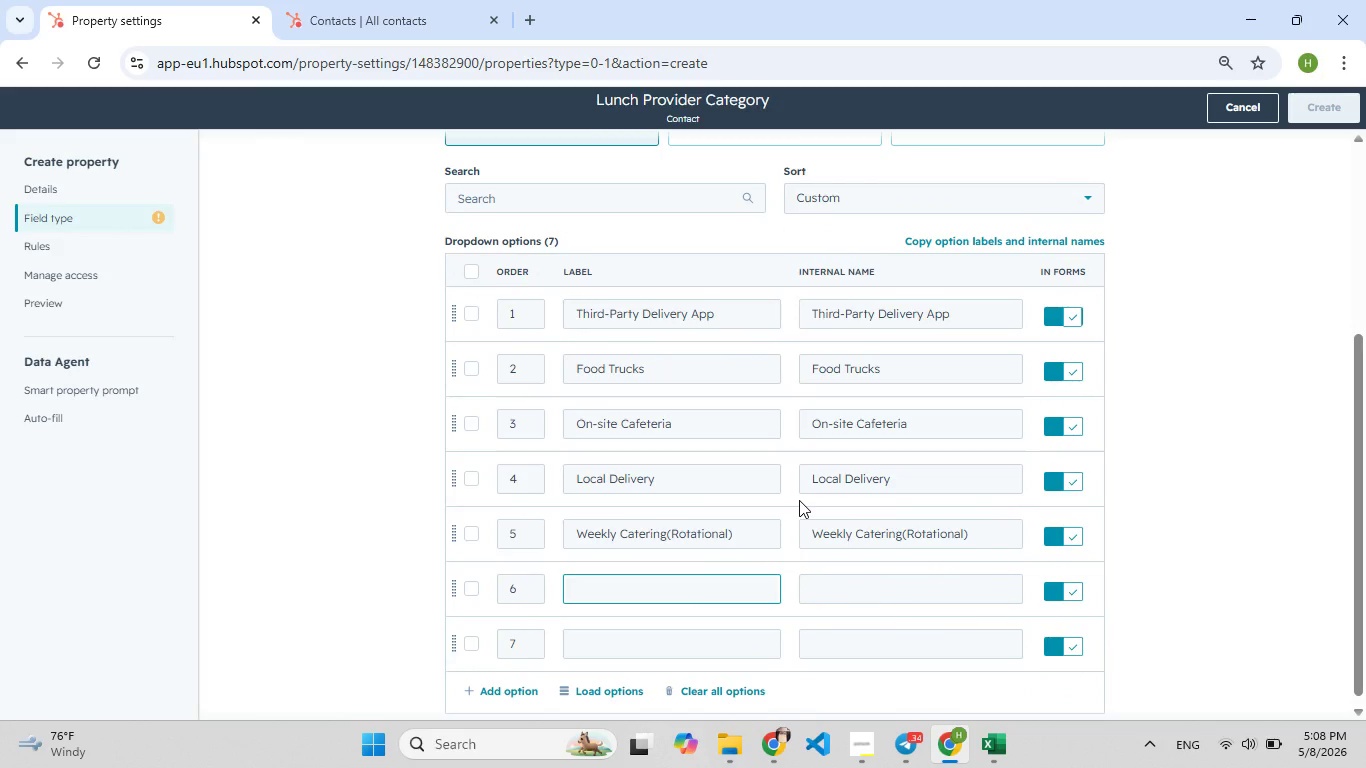 
wait(7.05)
 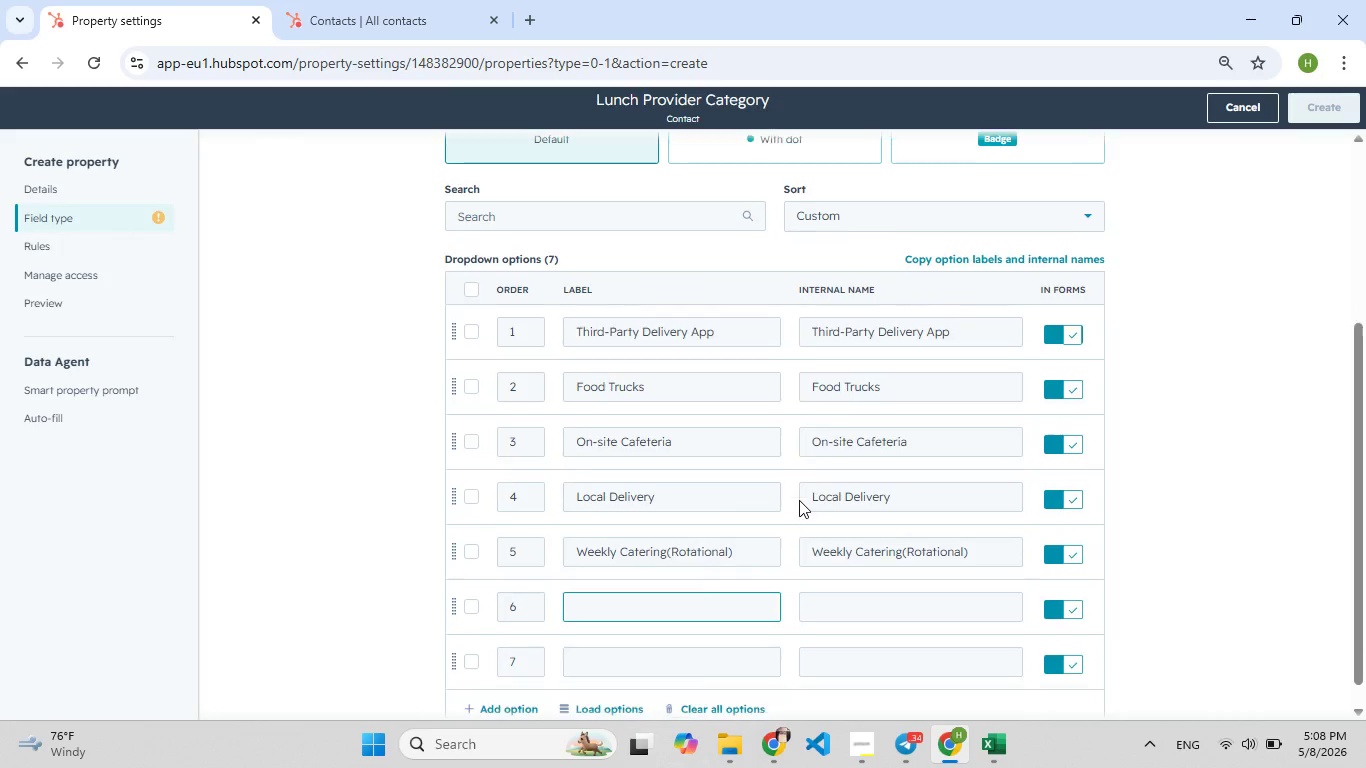 
key(Shift+V)
 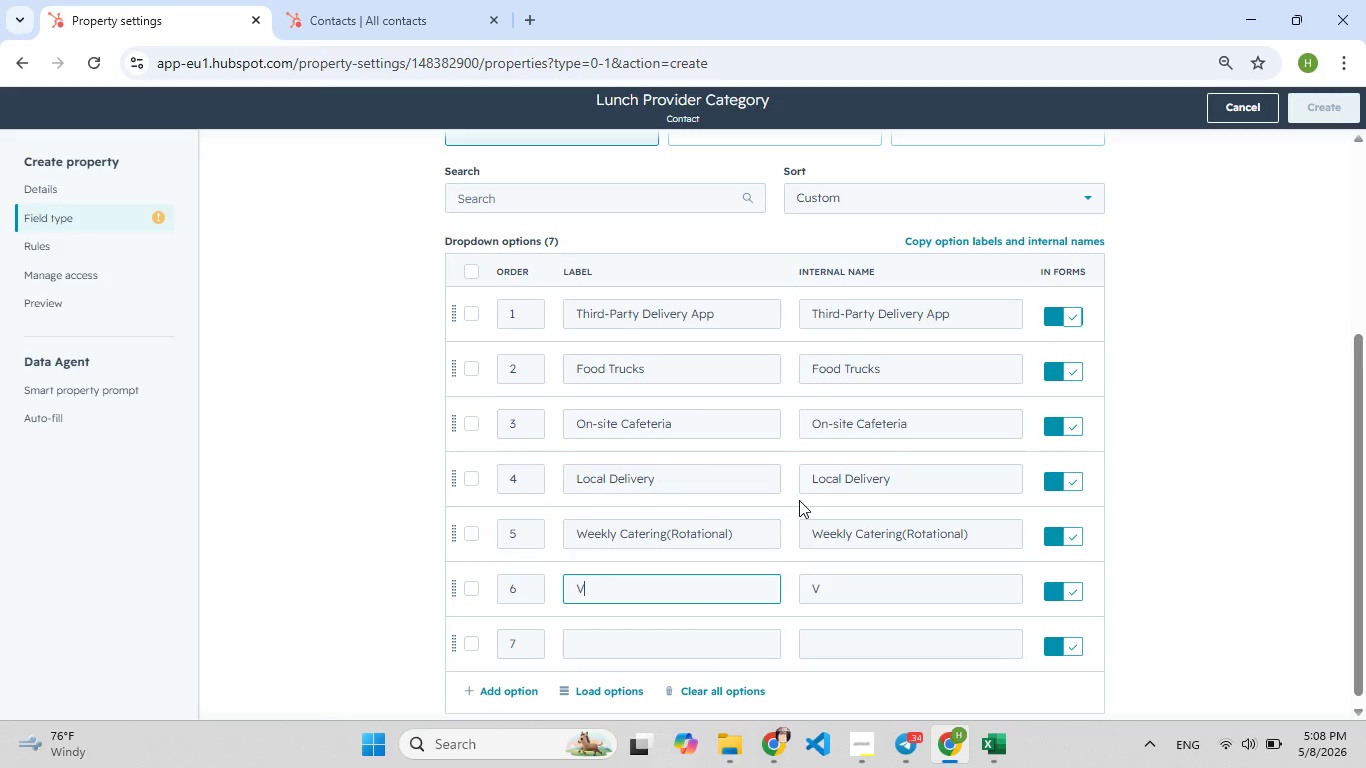 
type(oy[F9])
key(Backspace)
type(uc[F7]her-Based (UberEats))
 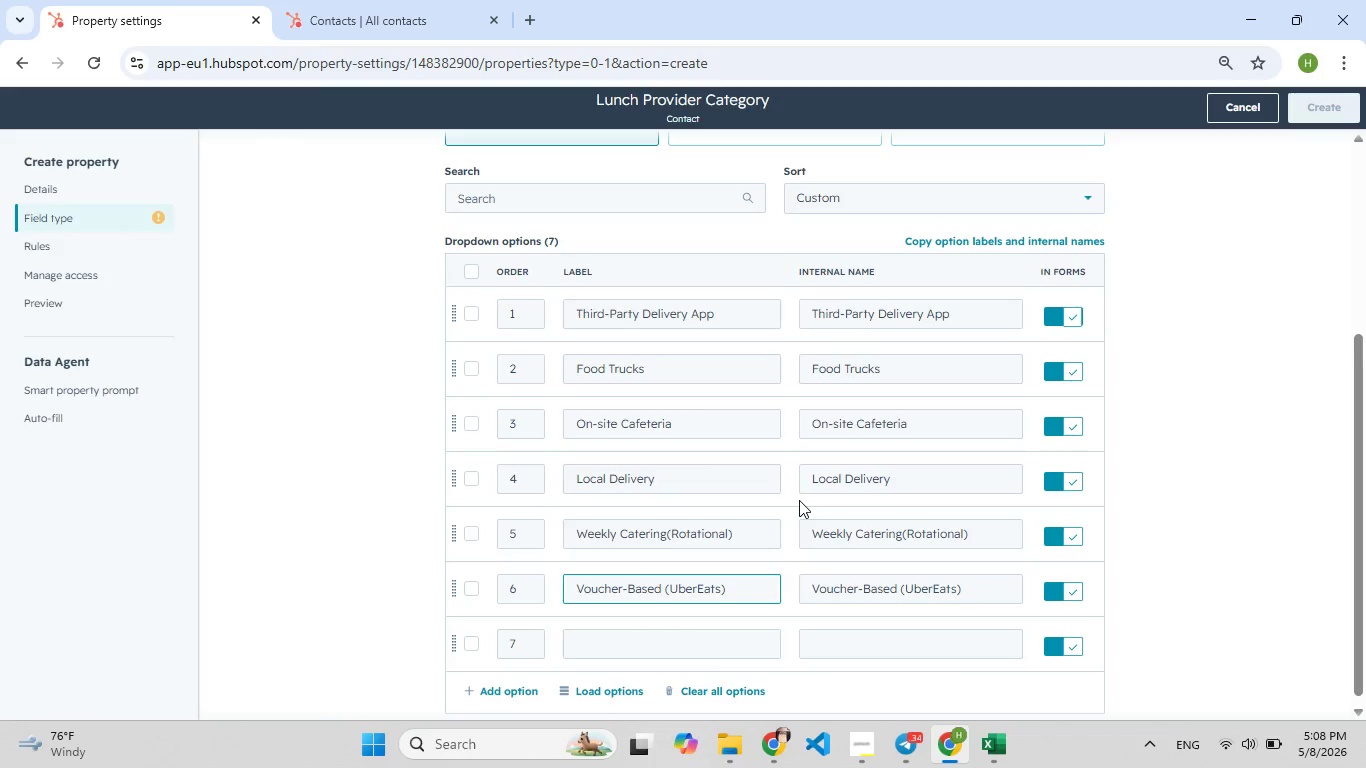 
left_click([679, 636])
 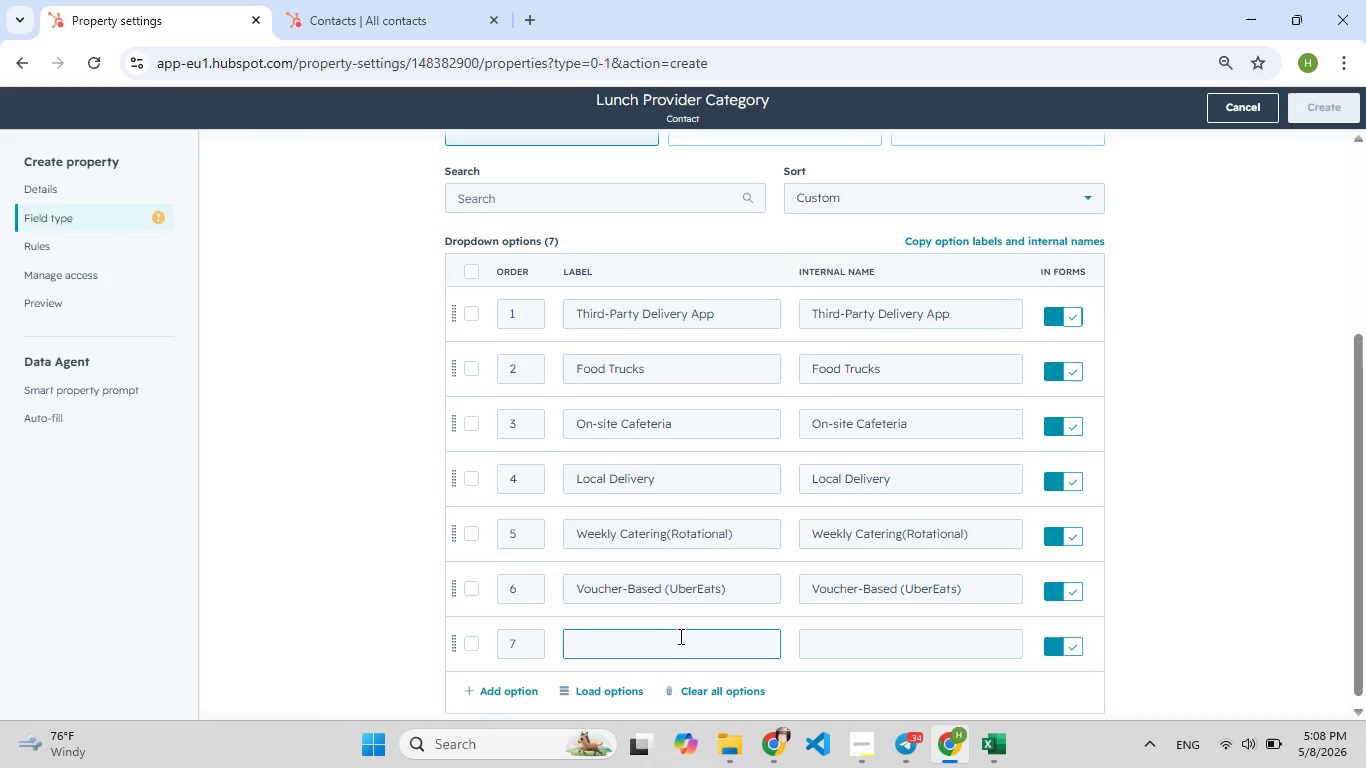 
type(No)
 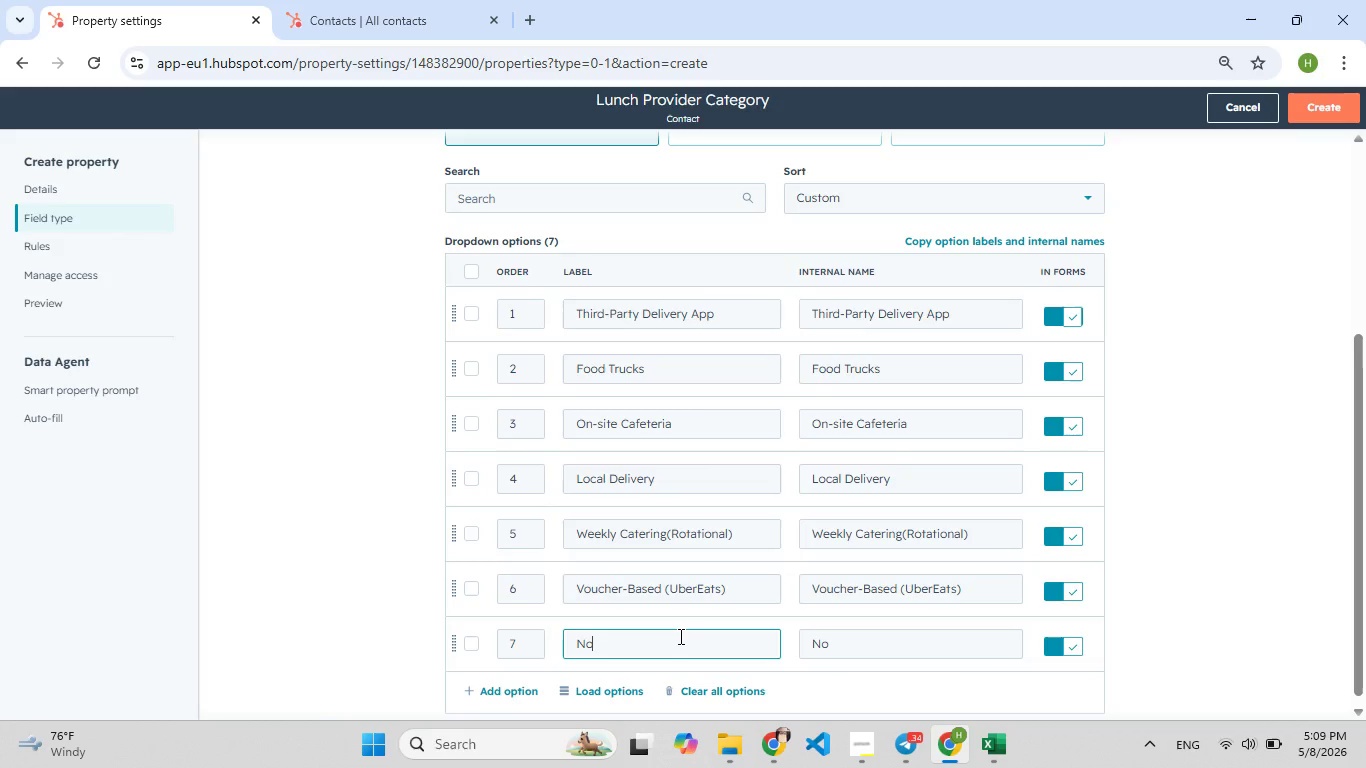 
type( V)
key(Backspace)
type([F9]V)
key(Backspace)
type([F9]Cure)
key(Backspace)
type([F9][F9])
key(Backspace)
type(rrent Provider)
 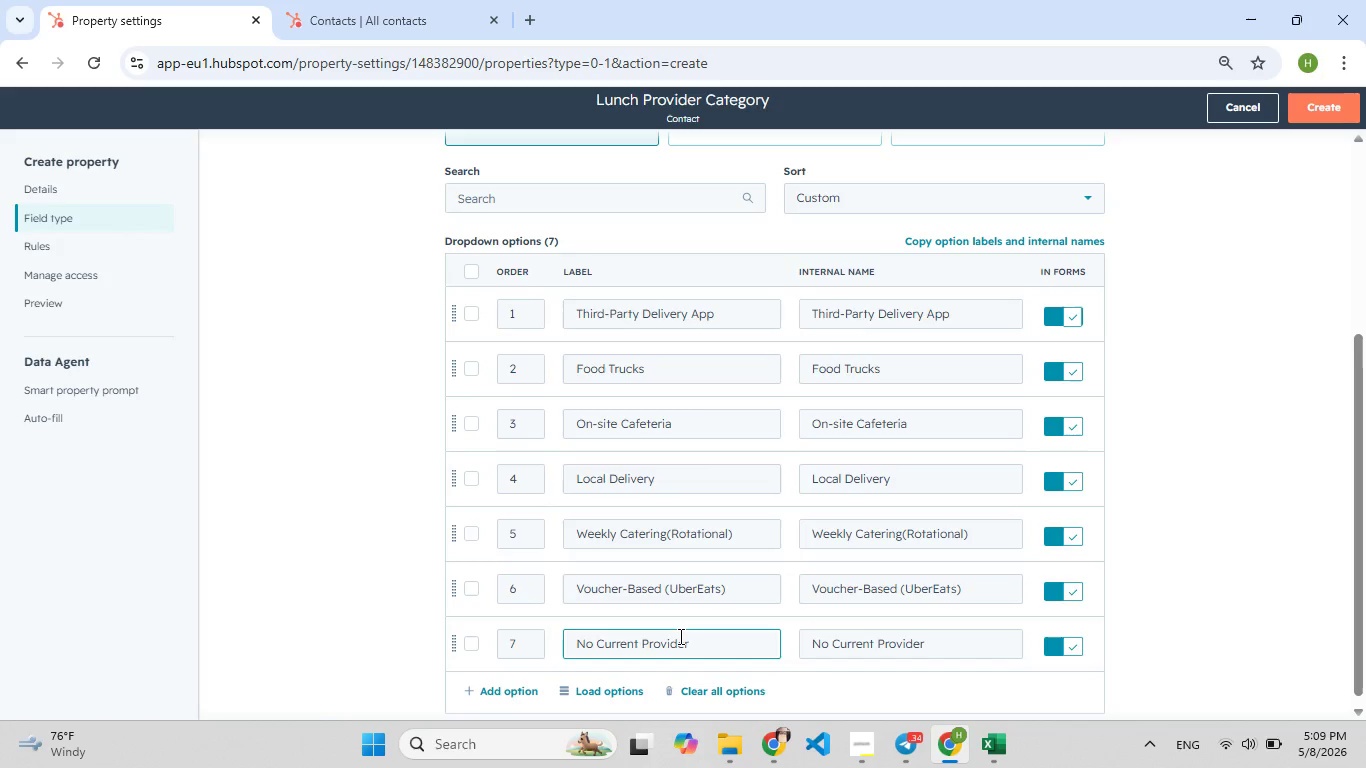 
wait(6.84)
 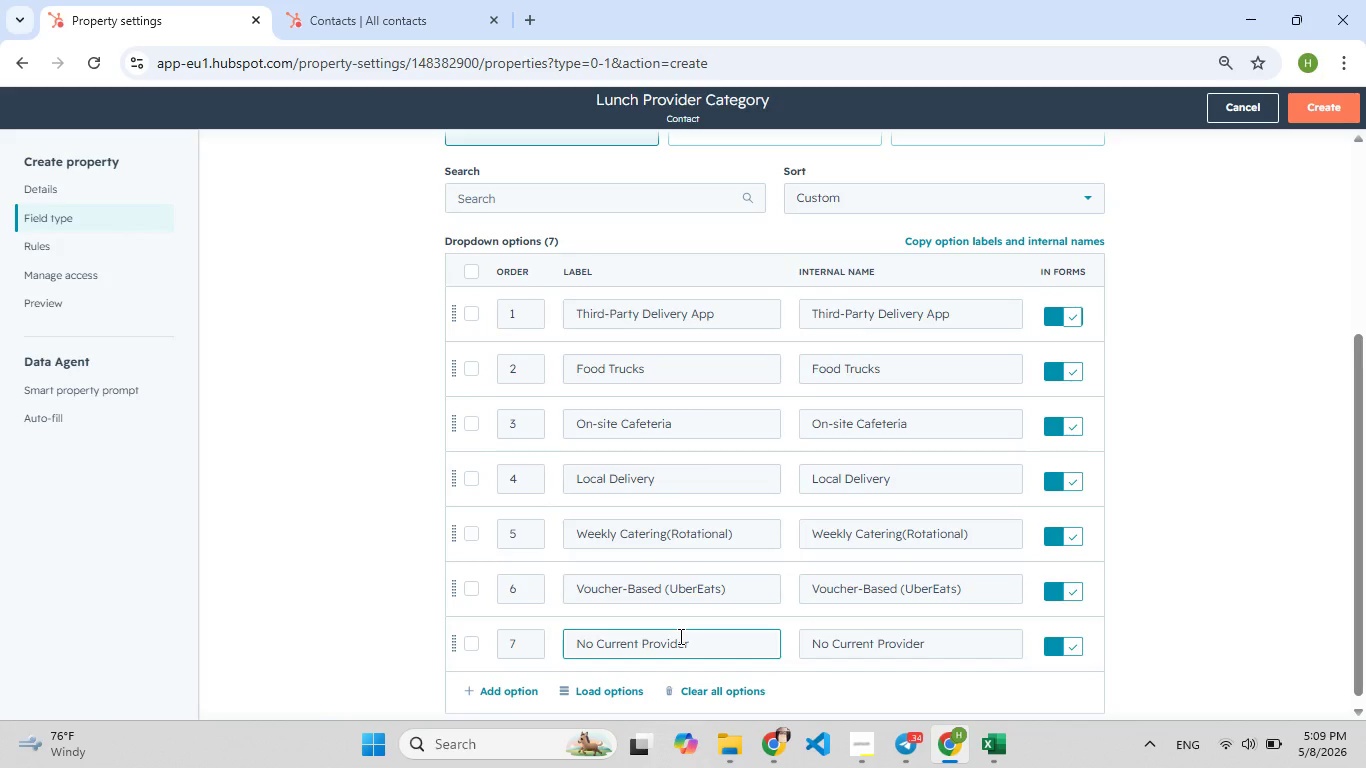 
left_click([1336, 105])
 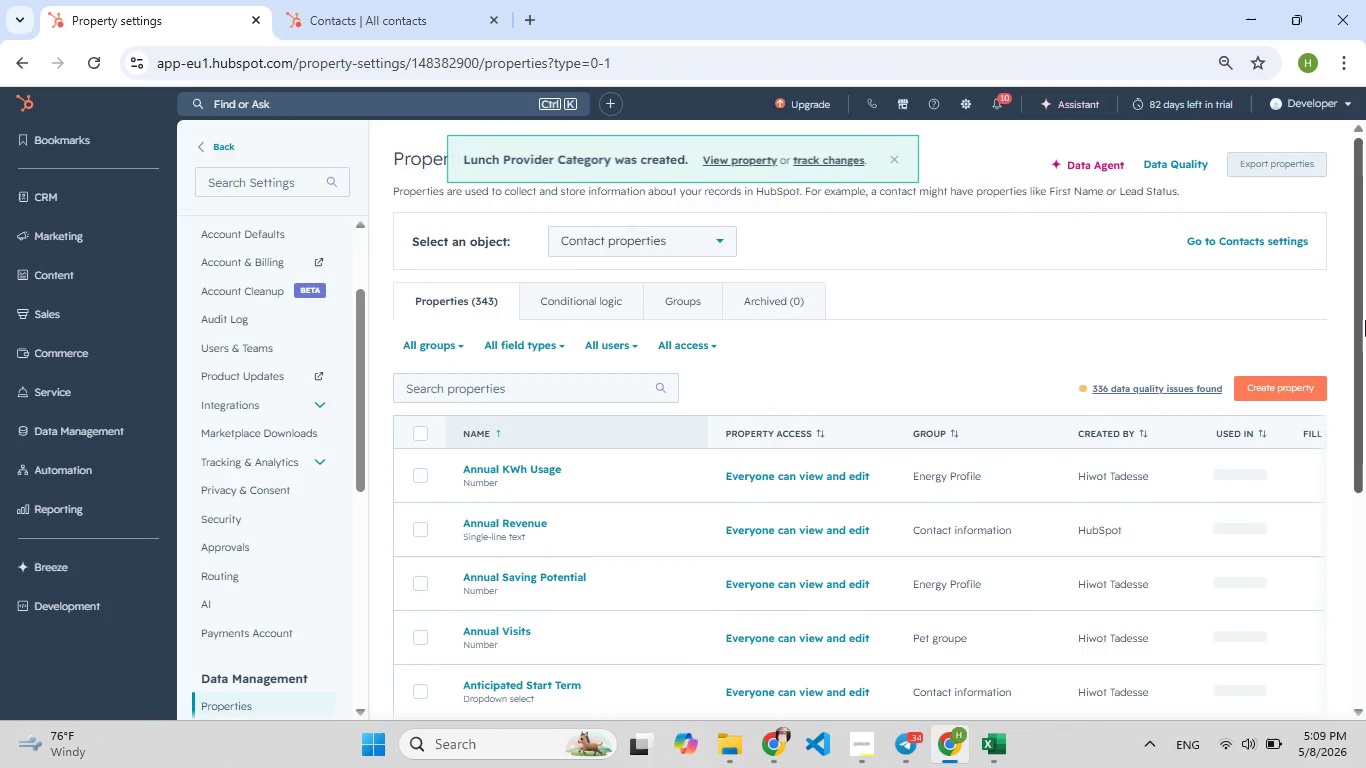 
left_click([1283, 382])
 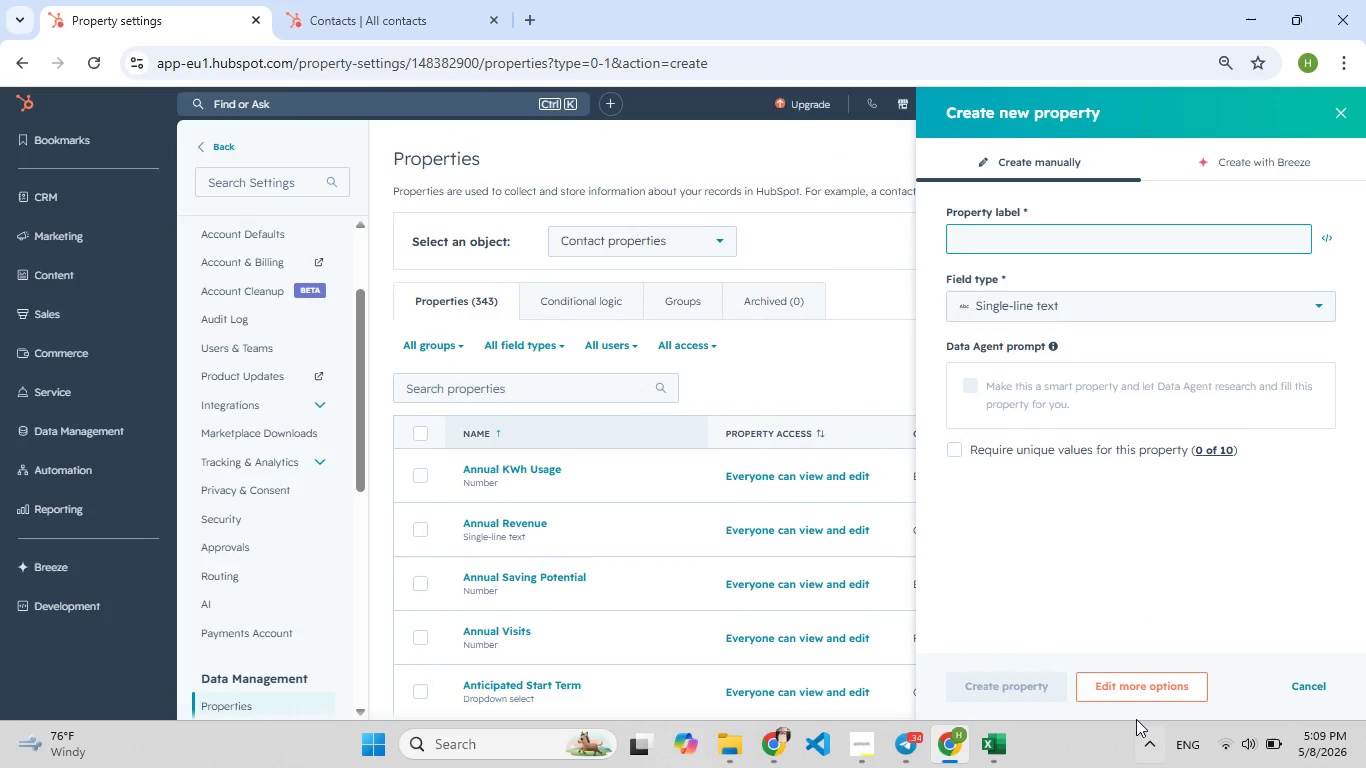 
left_click([1148, 694])
 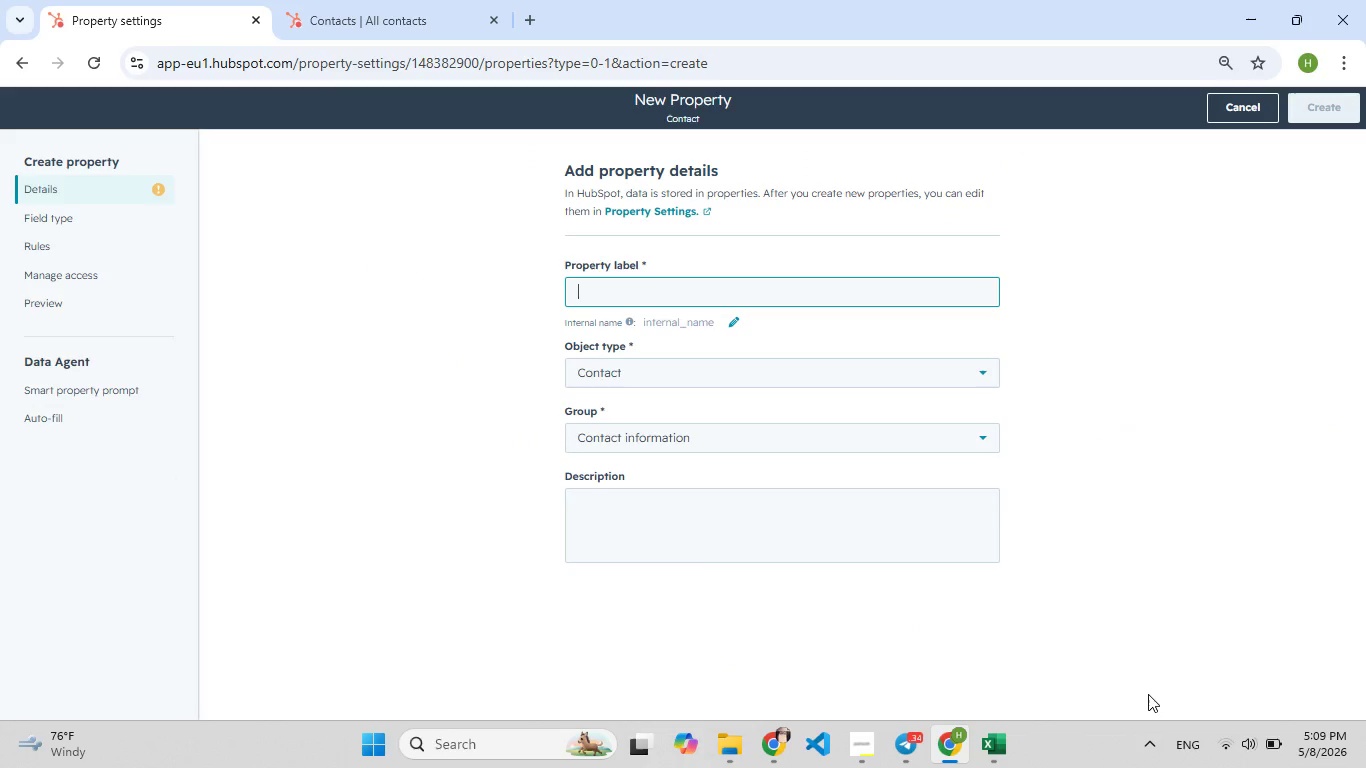 
wait(5.42)
 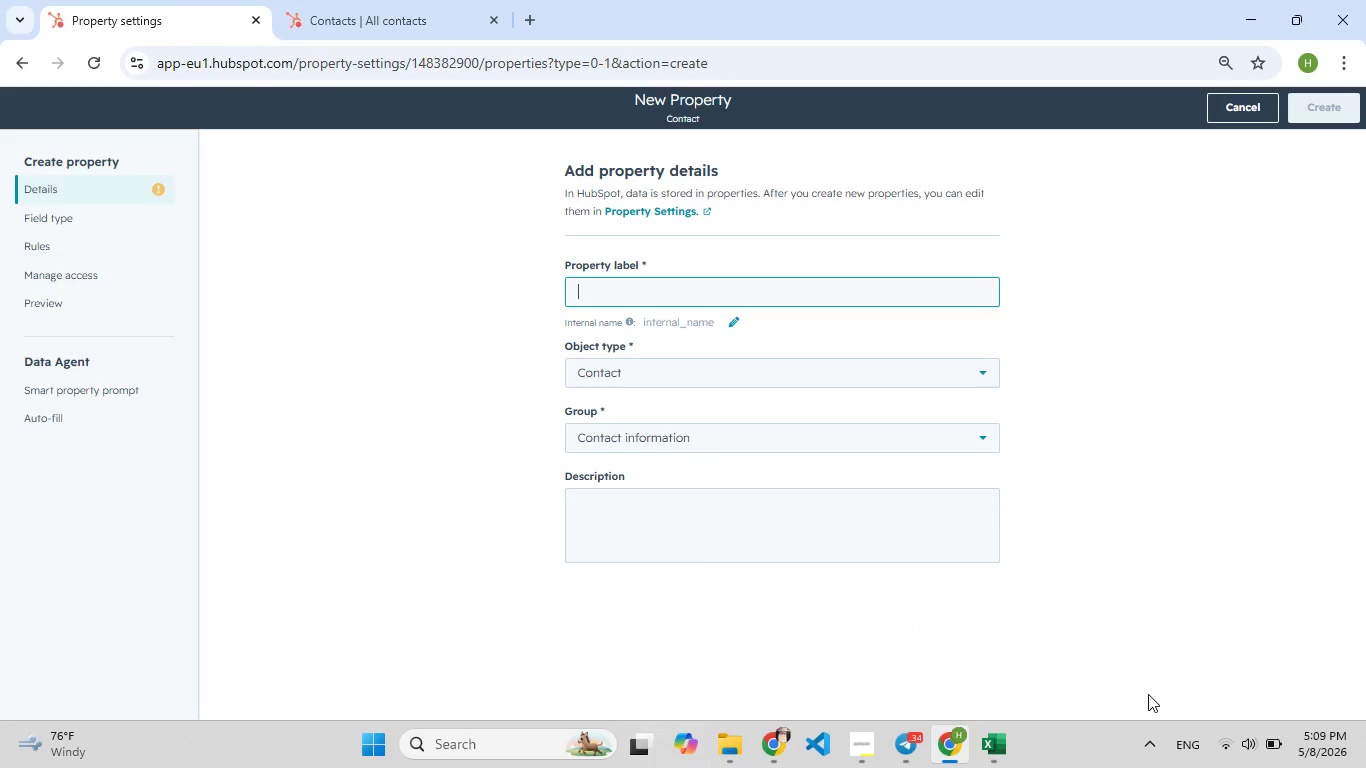 
type(Taco)
 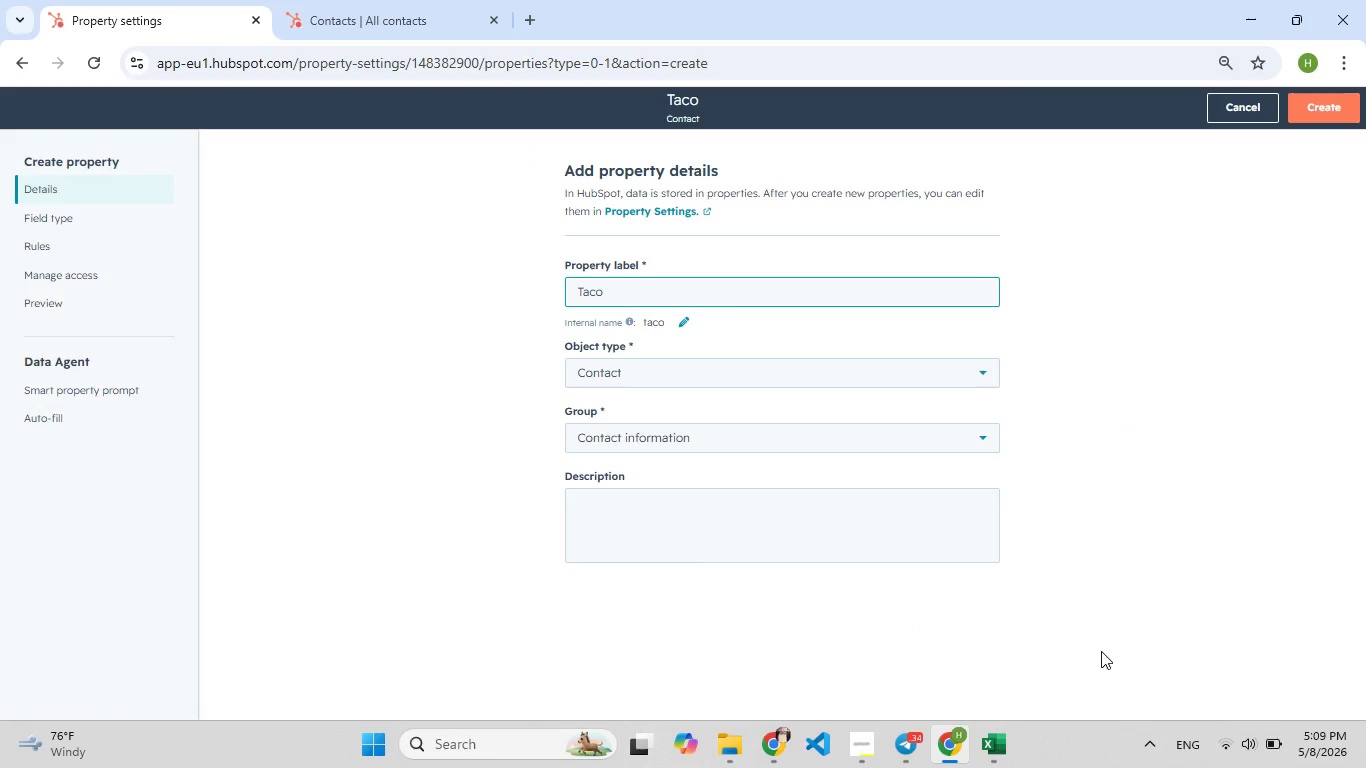 
type( Campaig[F8])
key(Backspace)
type([F9]n[F8]g Status)
 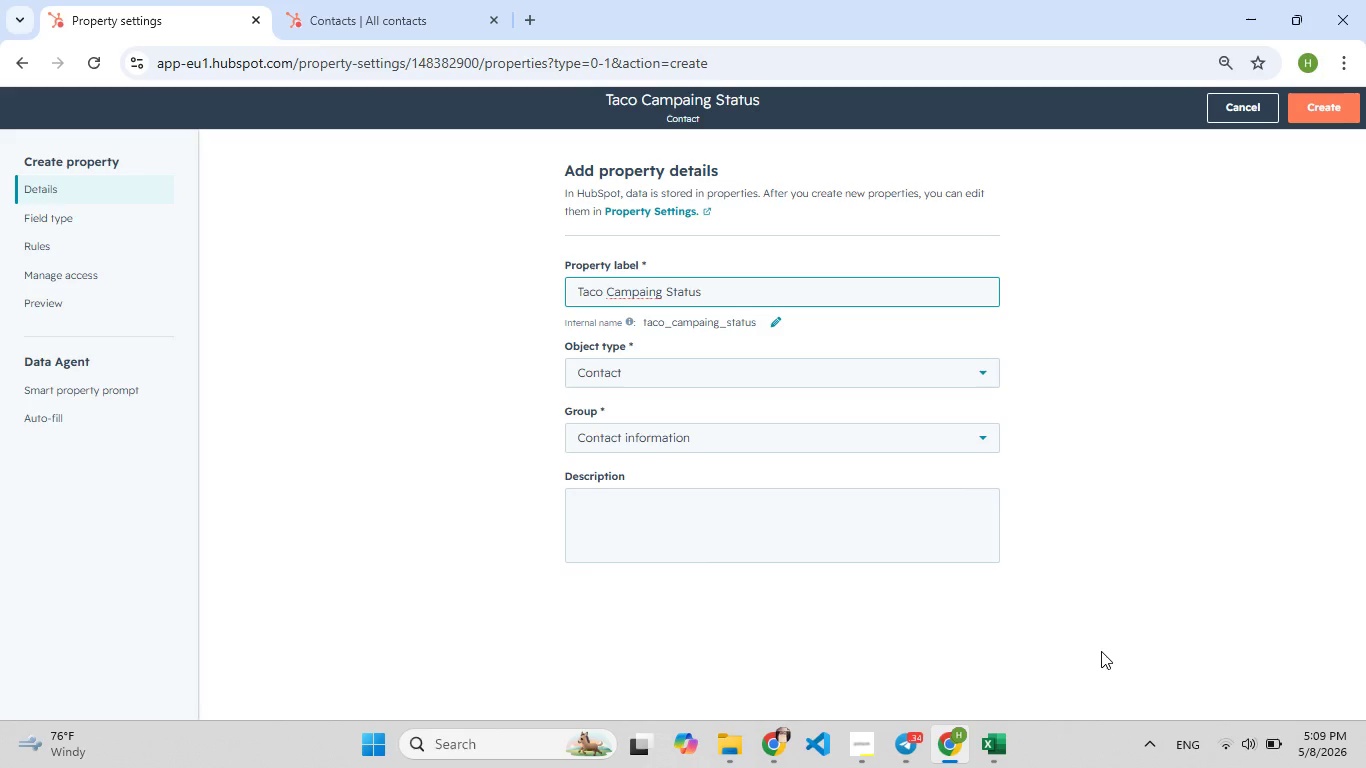 
wait(5.2)
 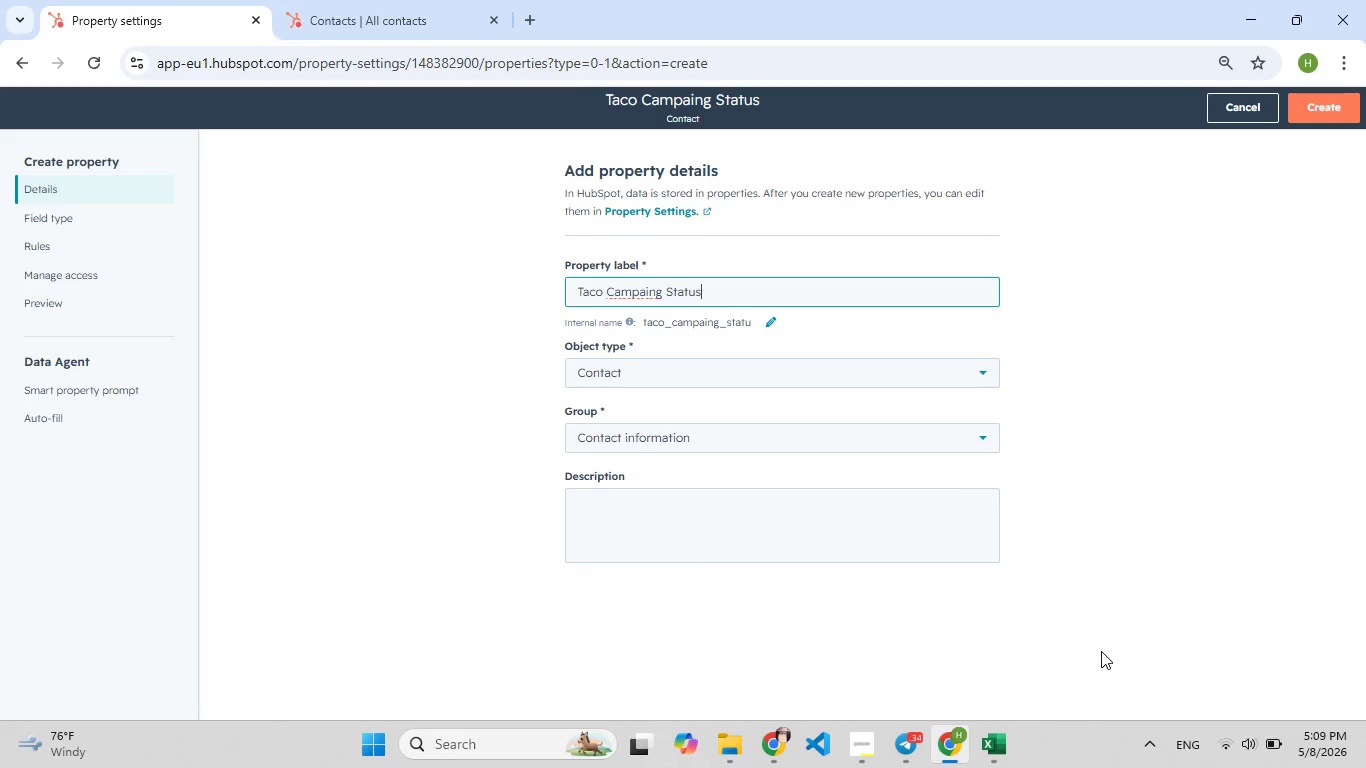 
left_click([654, 298])
 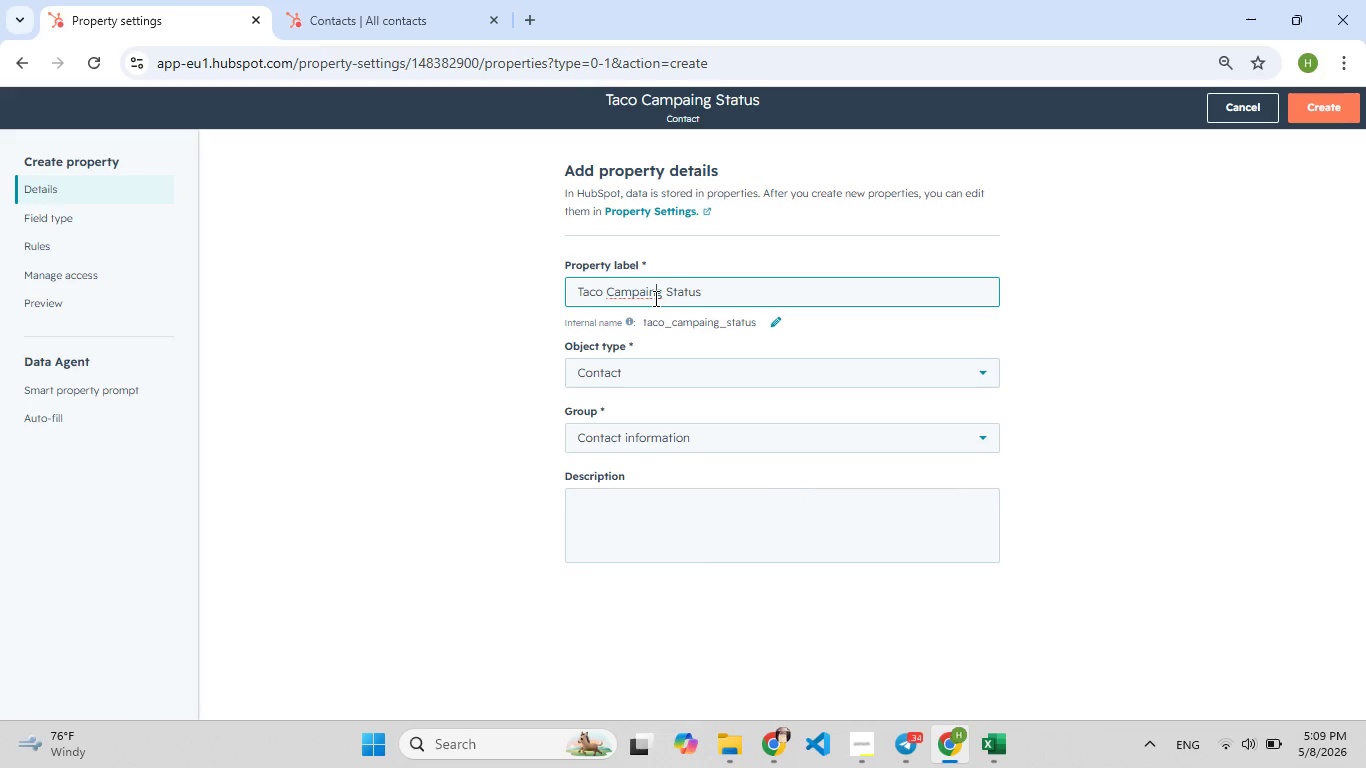 
key(F8)
 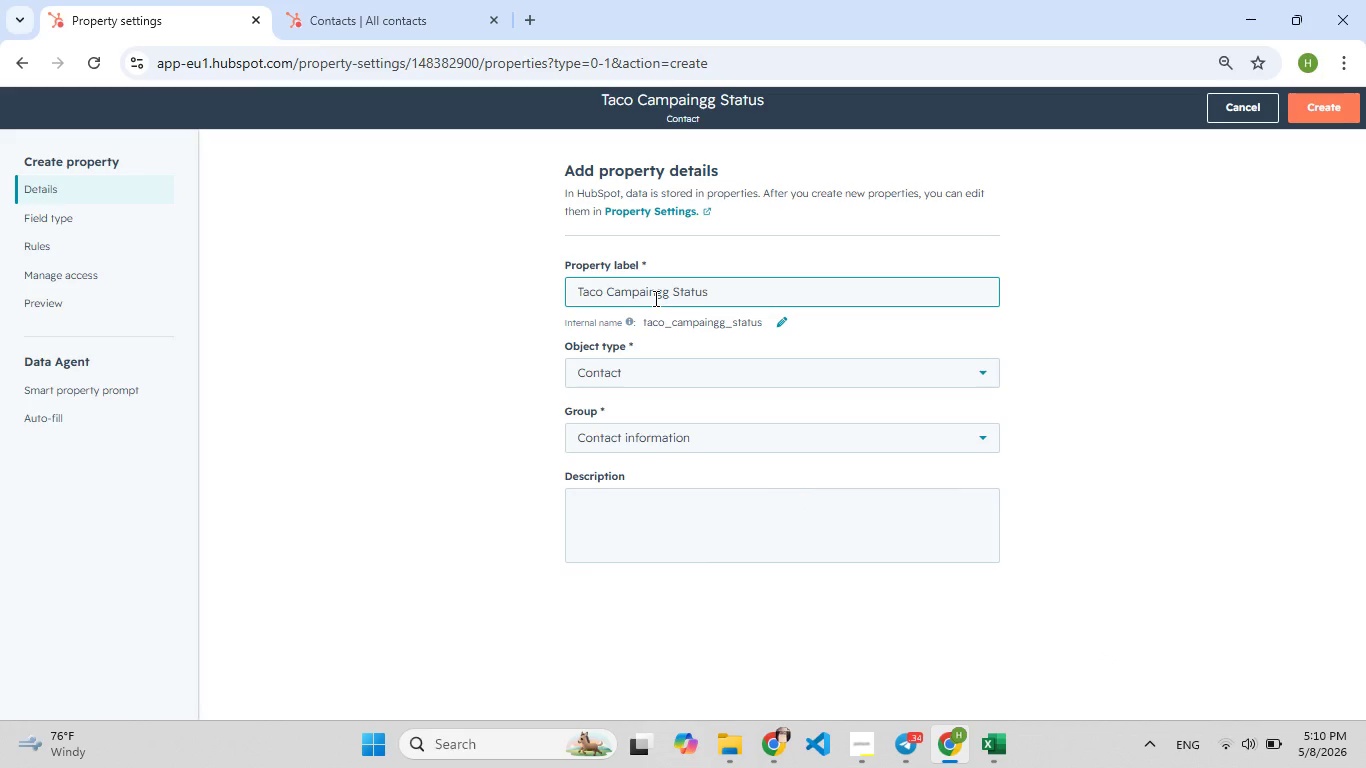 
key(G)
 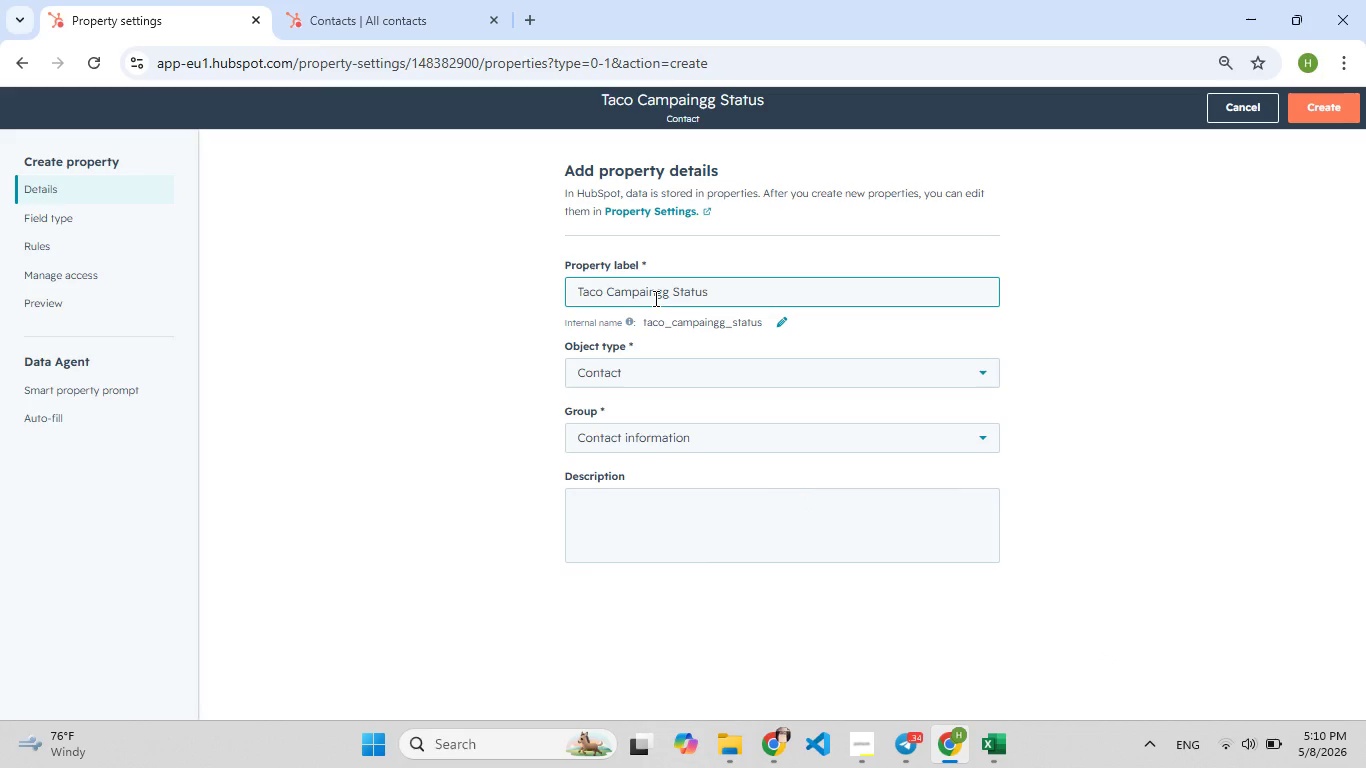 
key(F9)
 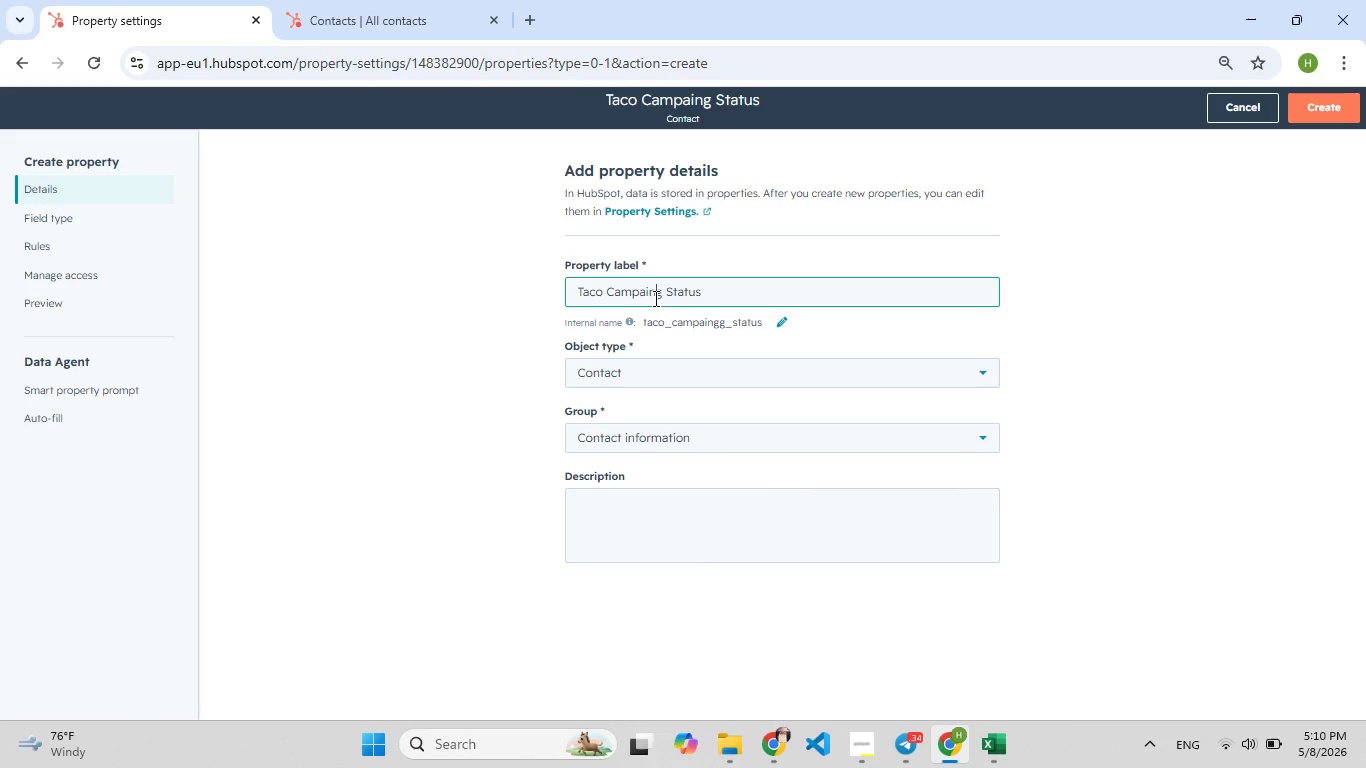 
key(Backspace)
 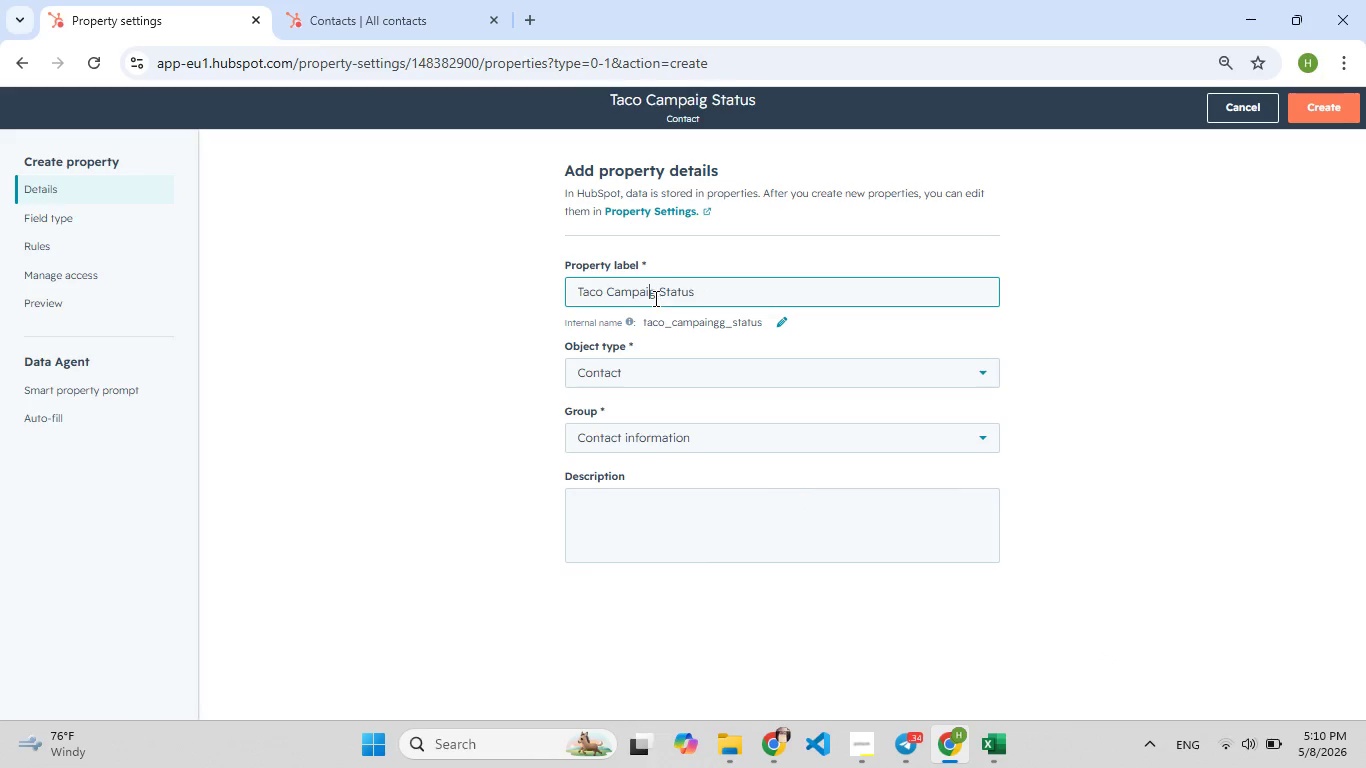 
key(Backspace)
 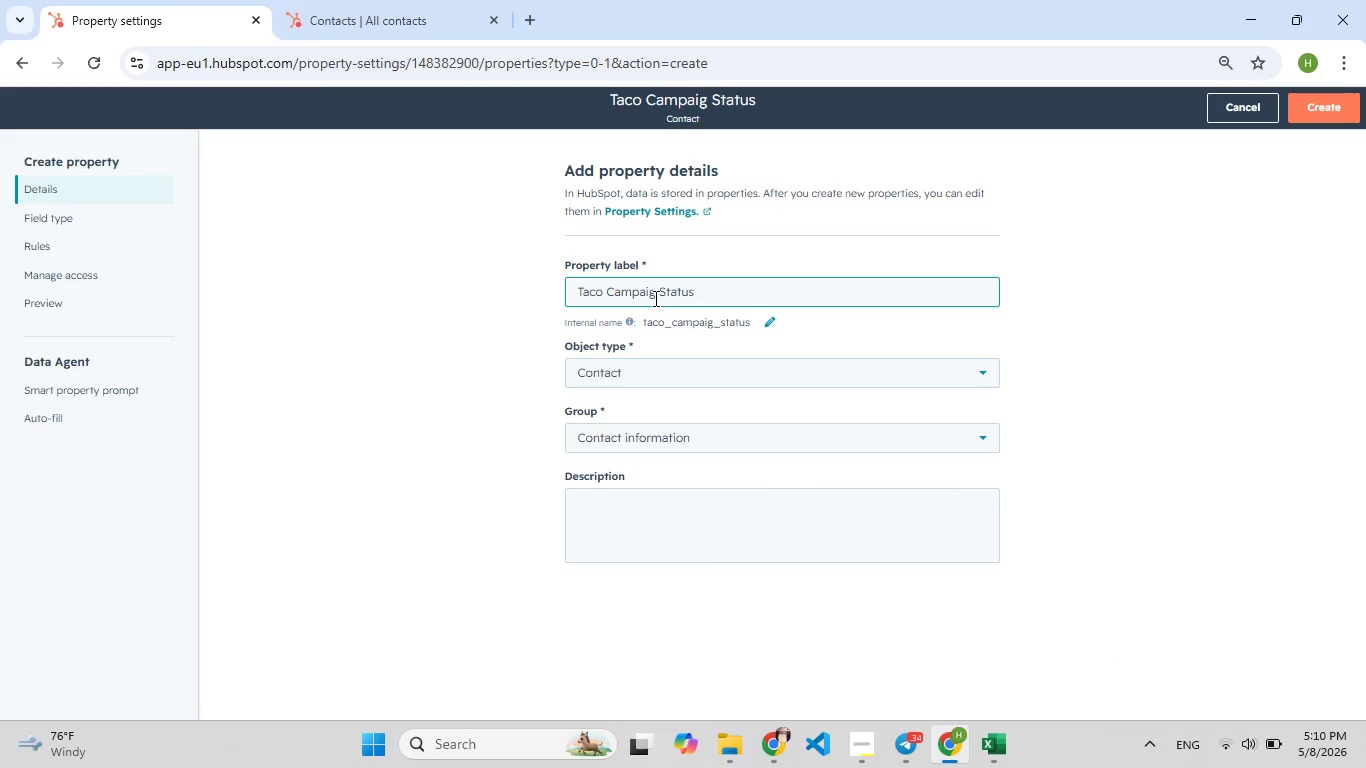 
key(F9)
 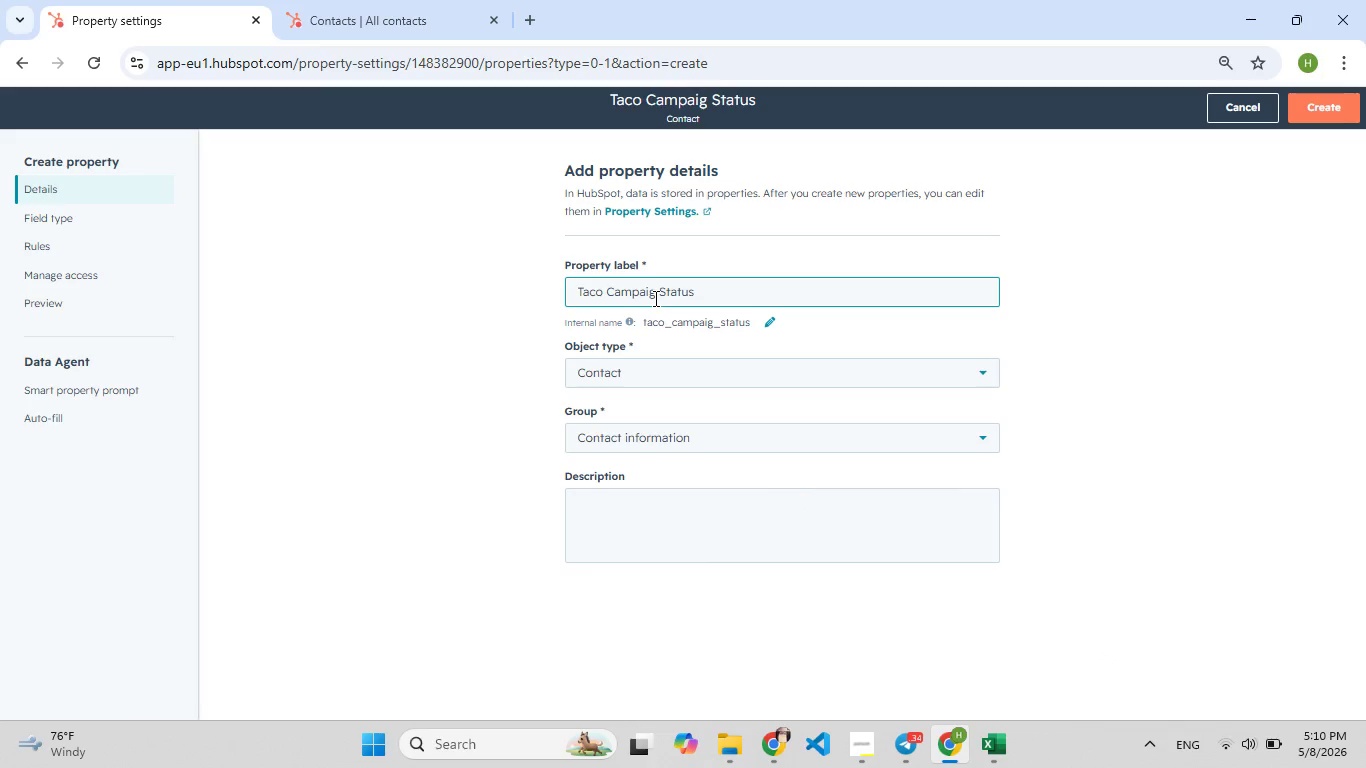 
key(ArrowRight)
 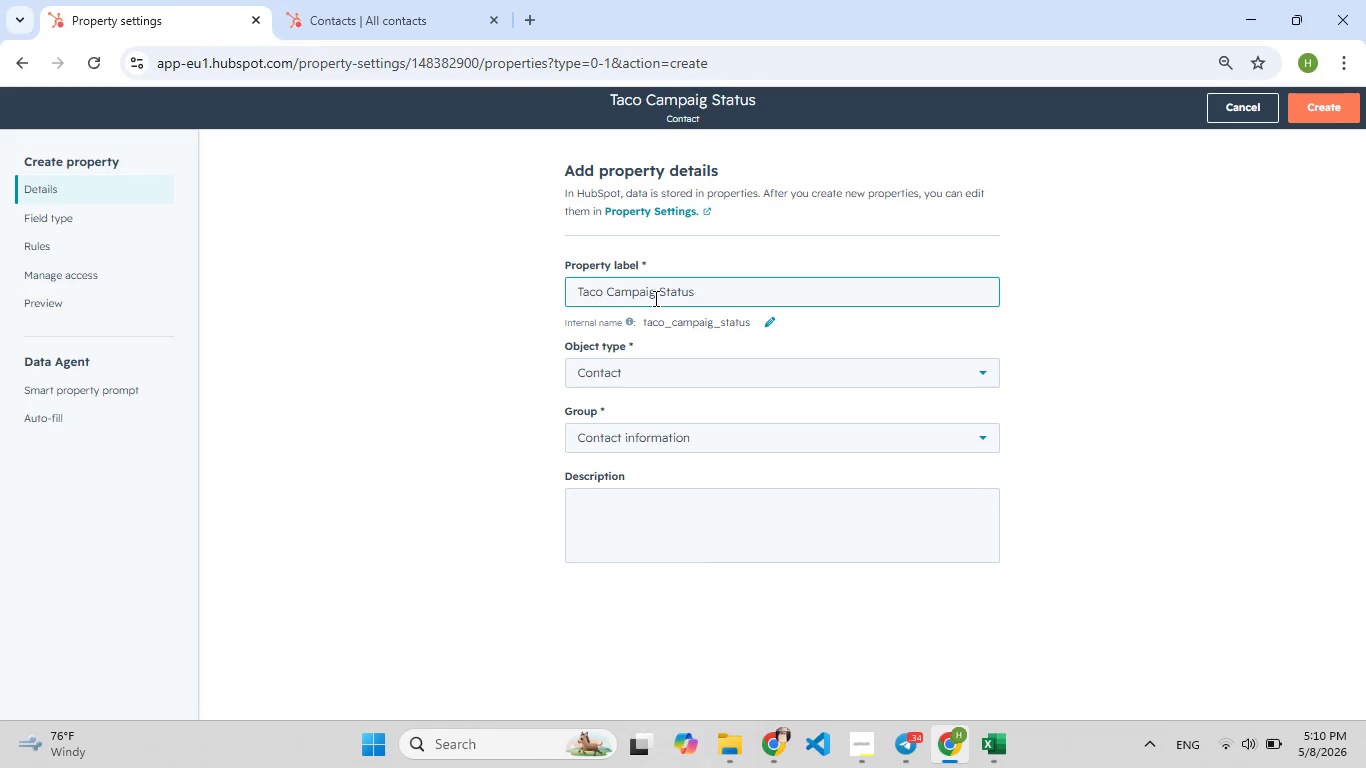 
key(N)
 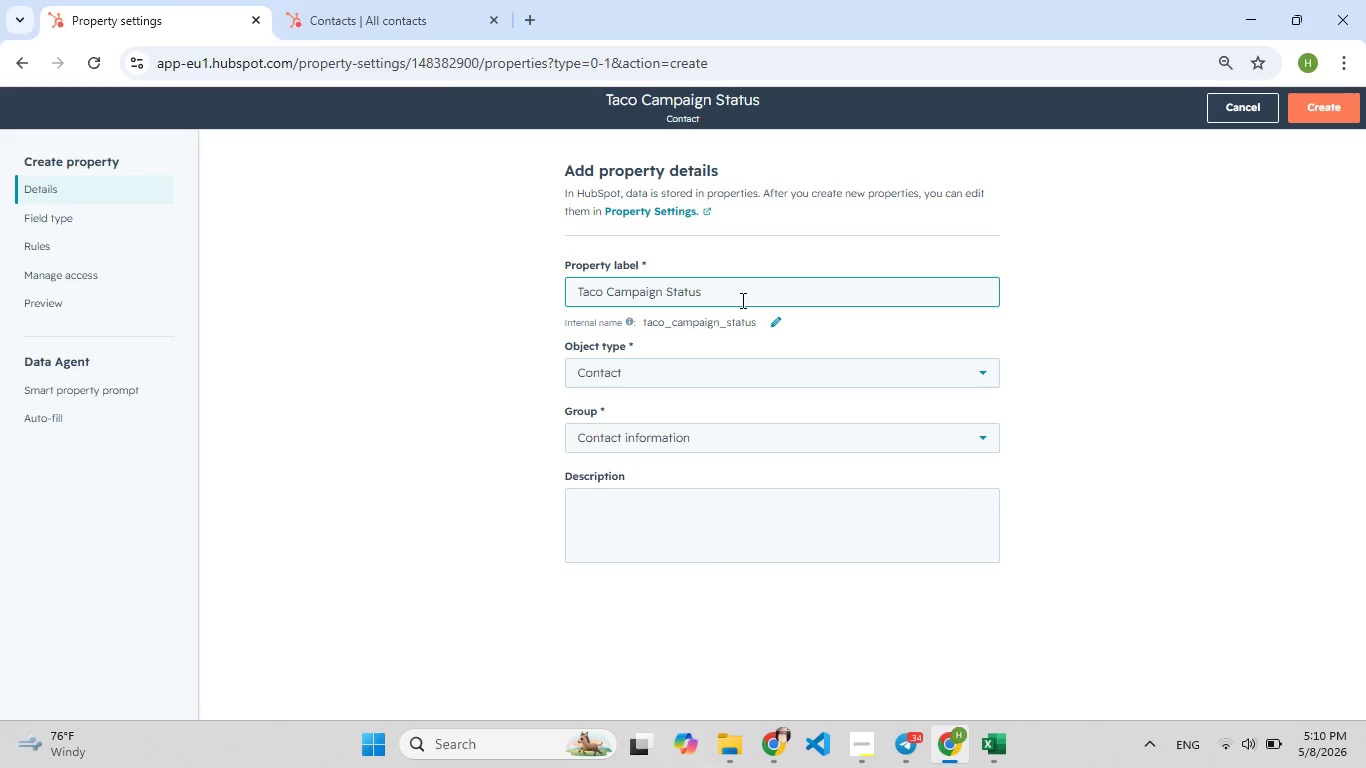 
left_click([741, 300])
 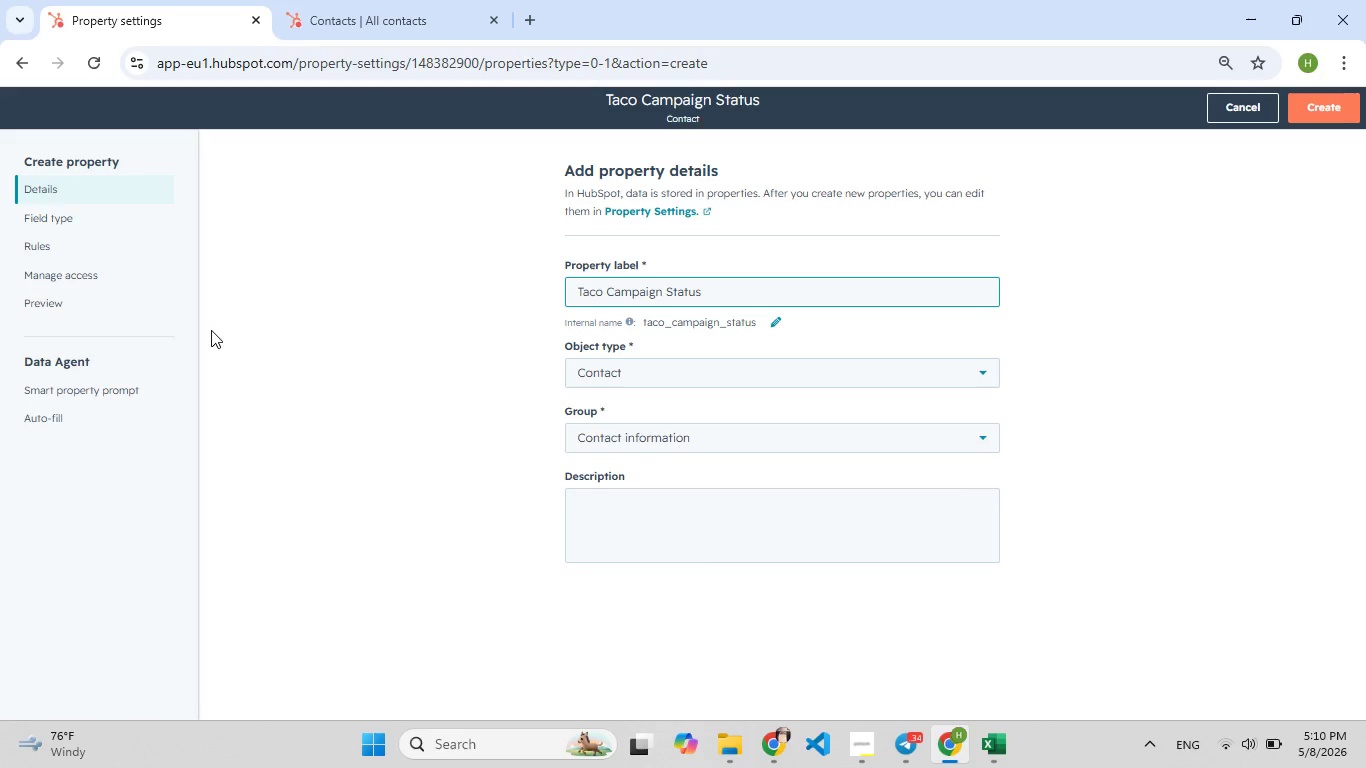 
wait(5.11)
 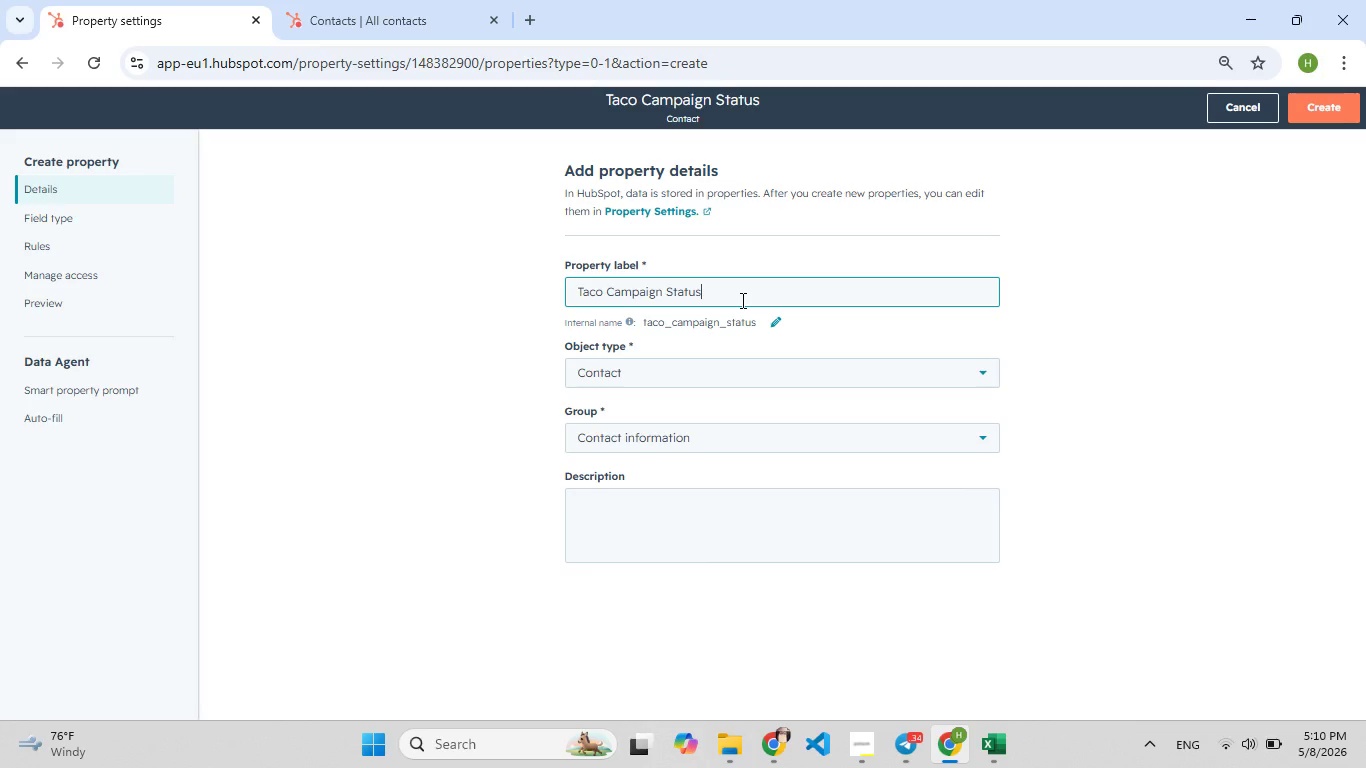 
left_click([89, 223])
 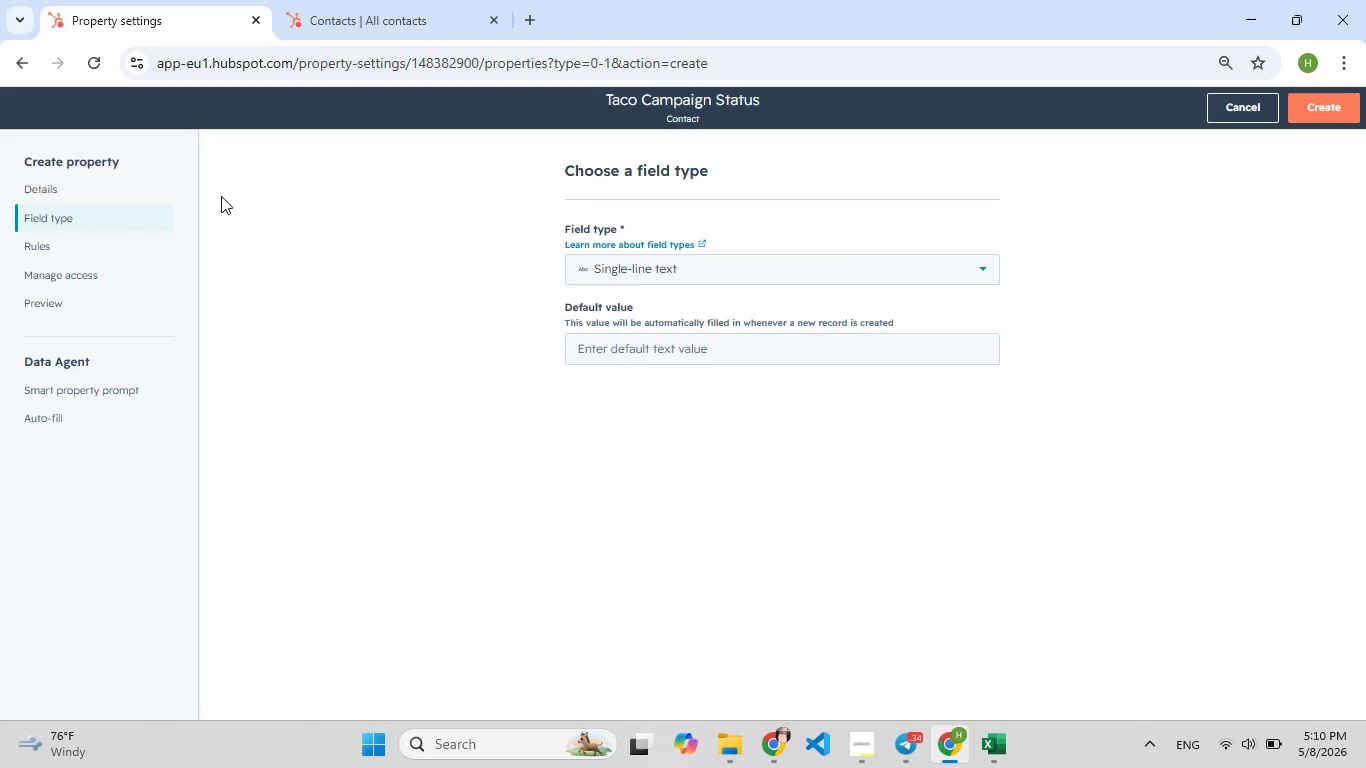 
left_click([638, 276])
 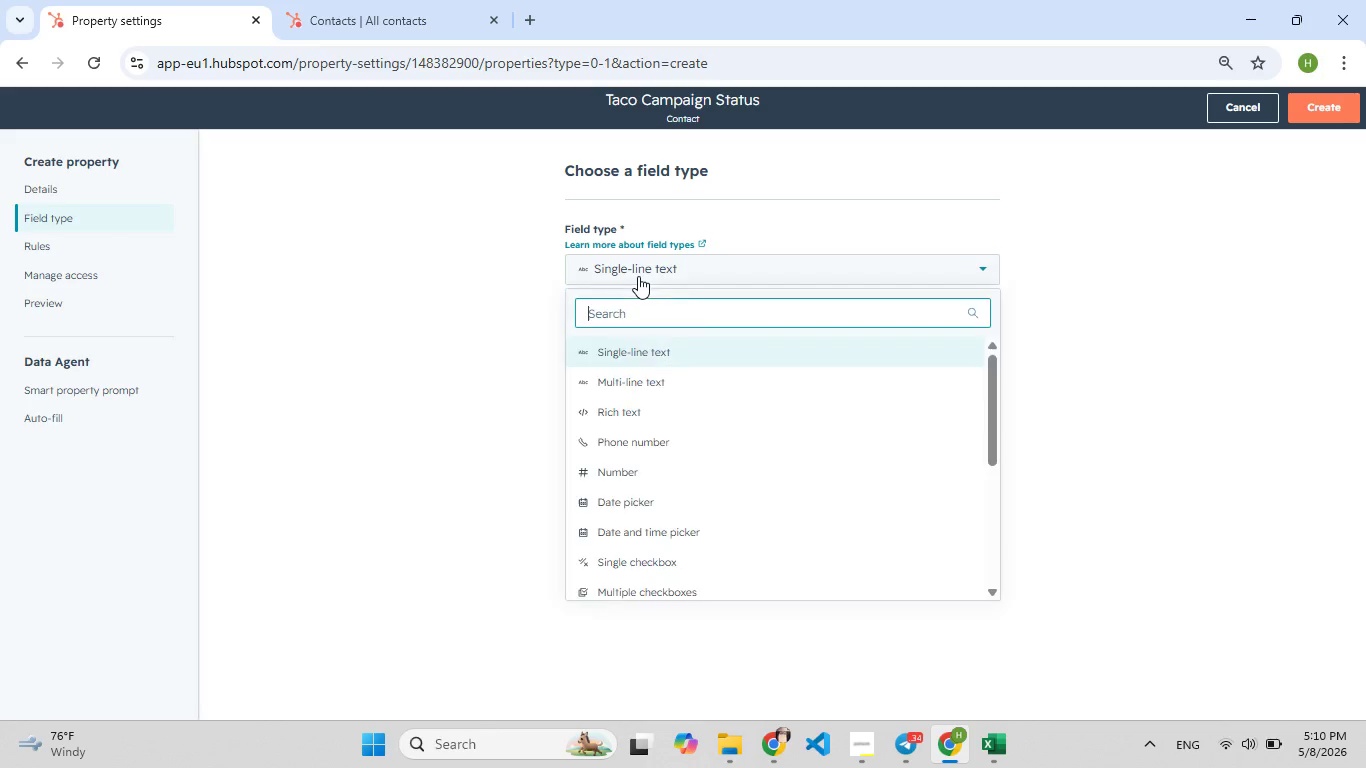 
type(dr)
 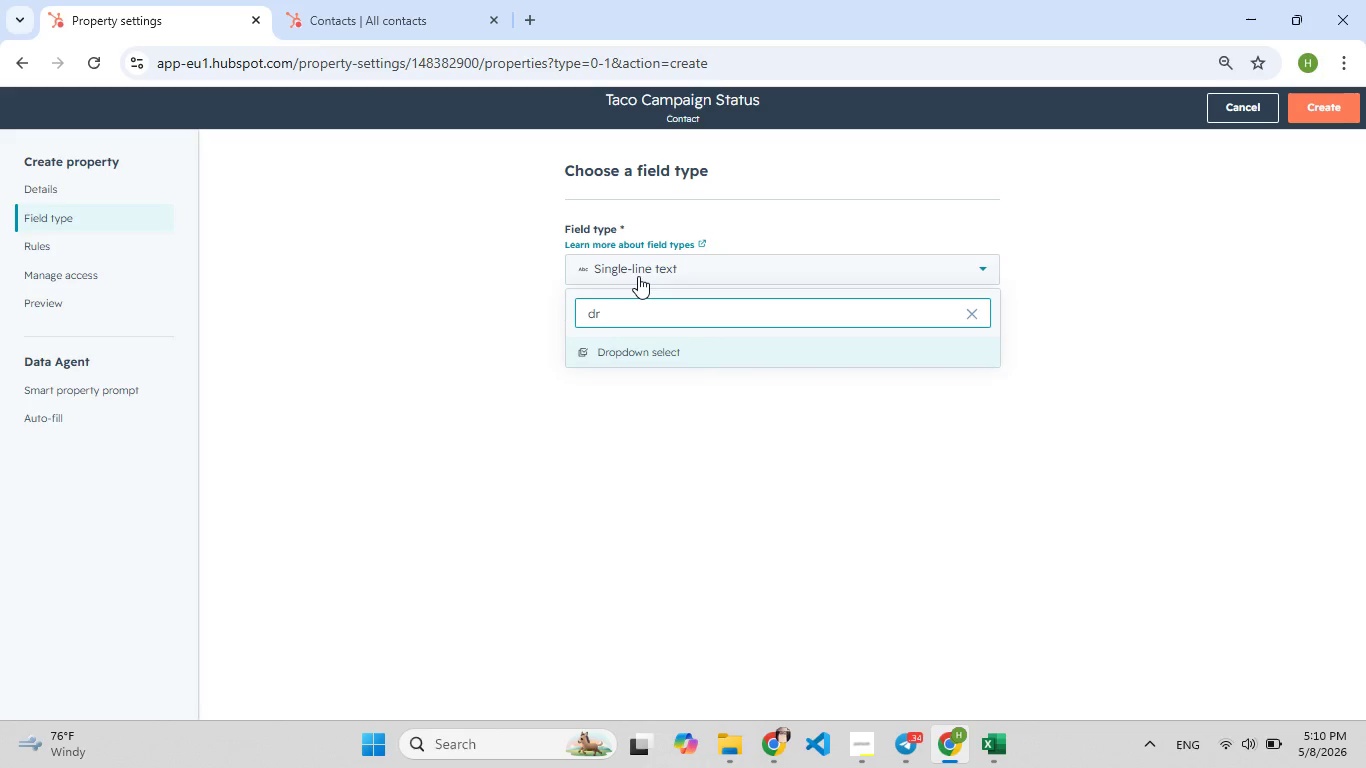 
key(Enter)
 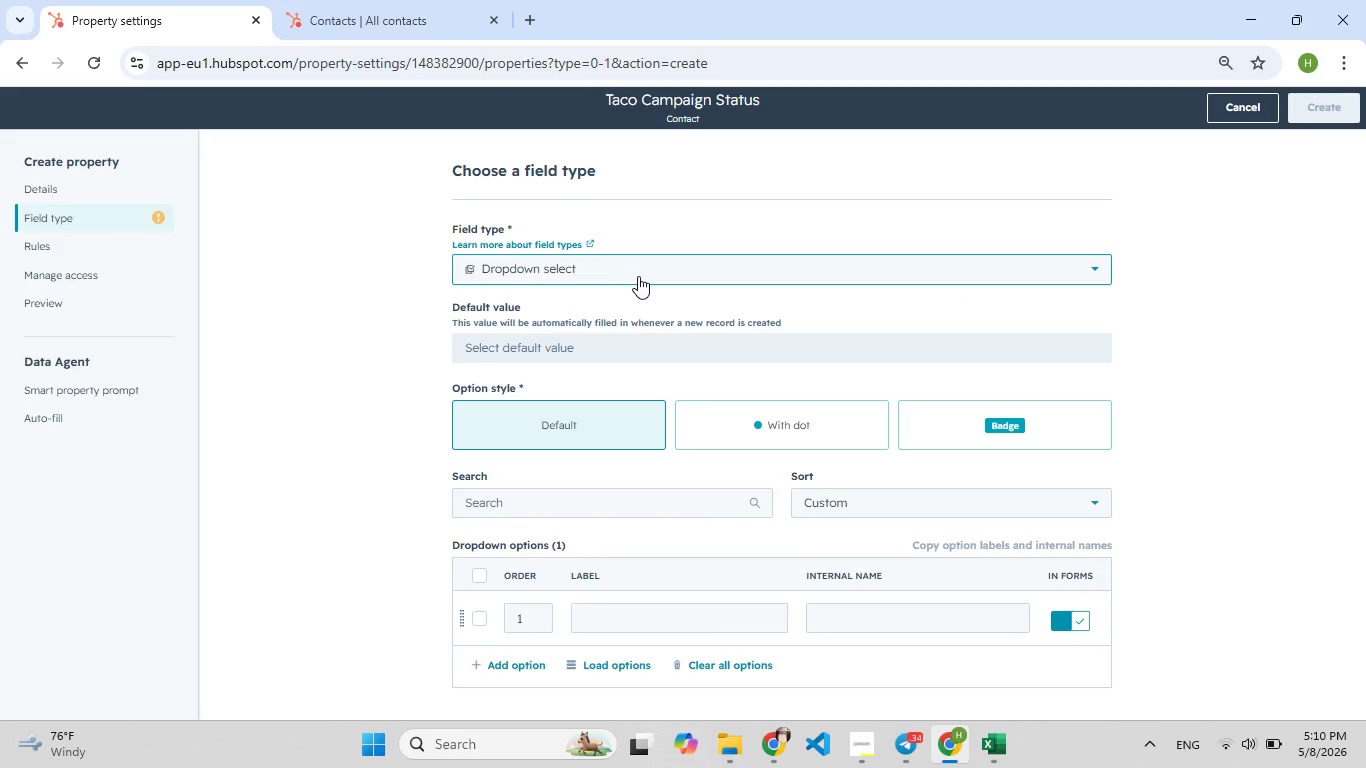 
wait(5.91)
 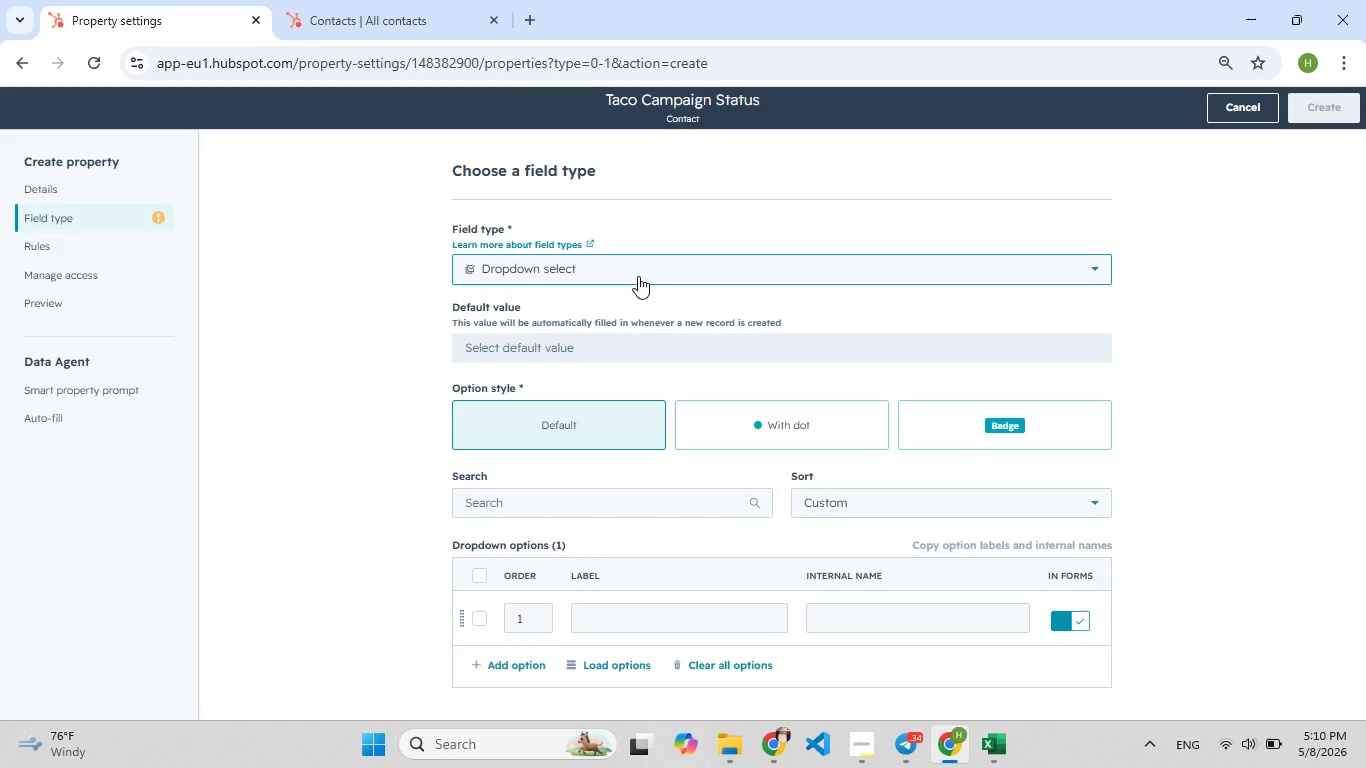 
left_click([590, 629])
 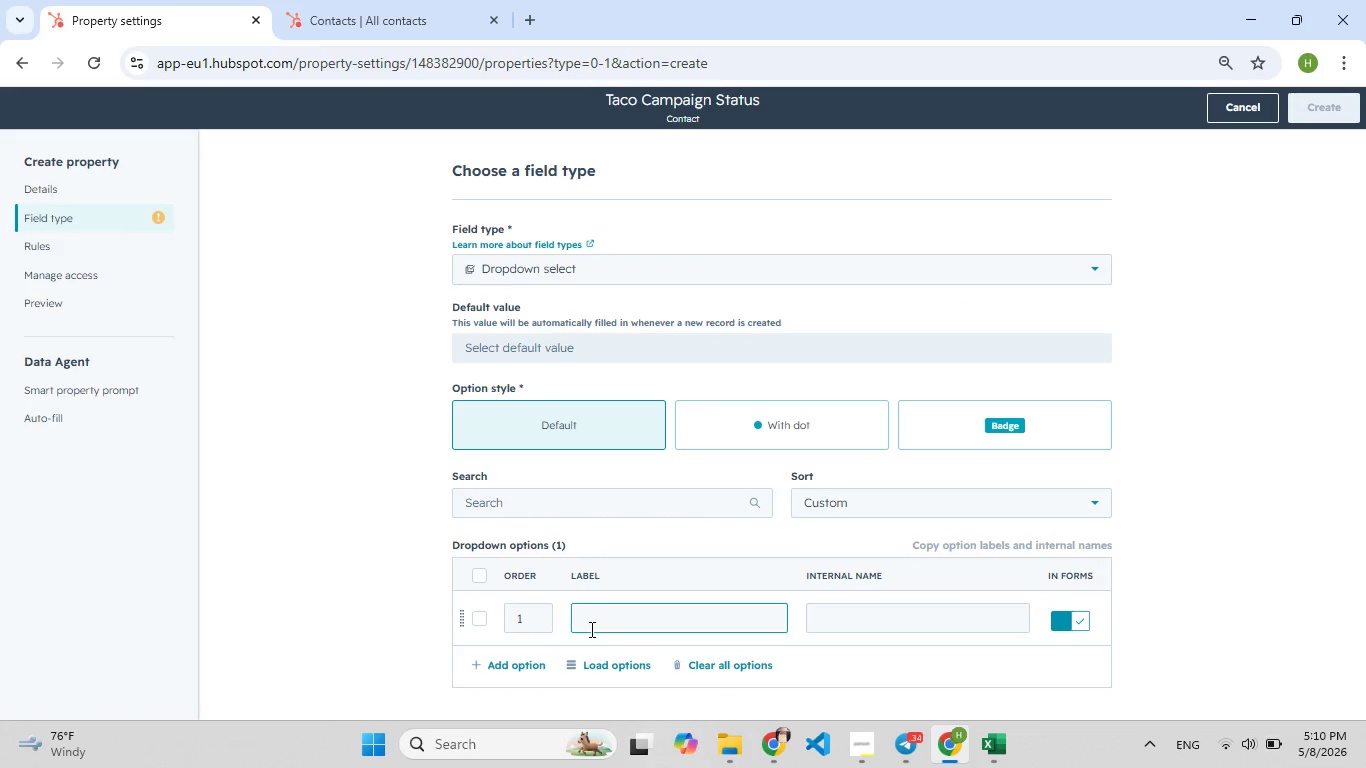 
type(Active IN )
key(Backspace)
type([F9][F9])
key(Backspace)
type(n sequence )
 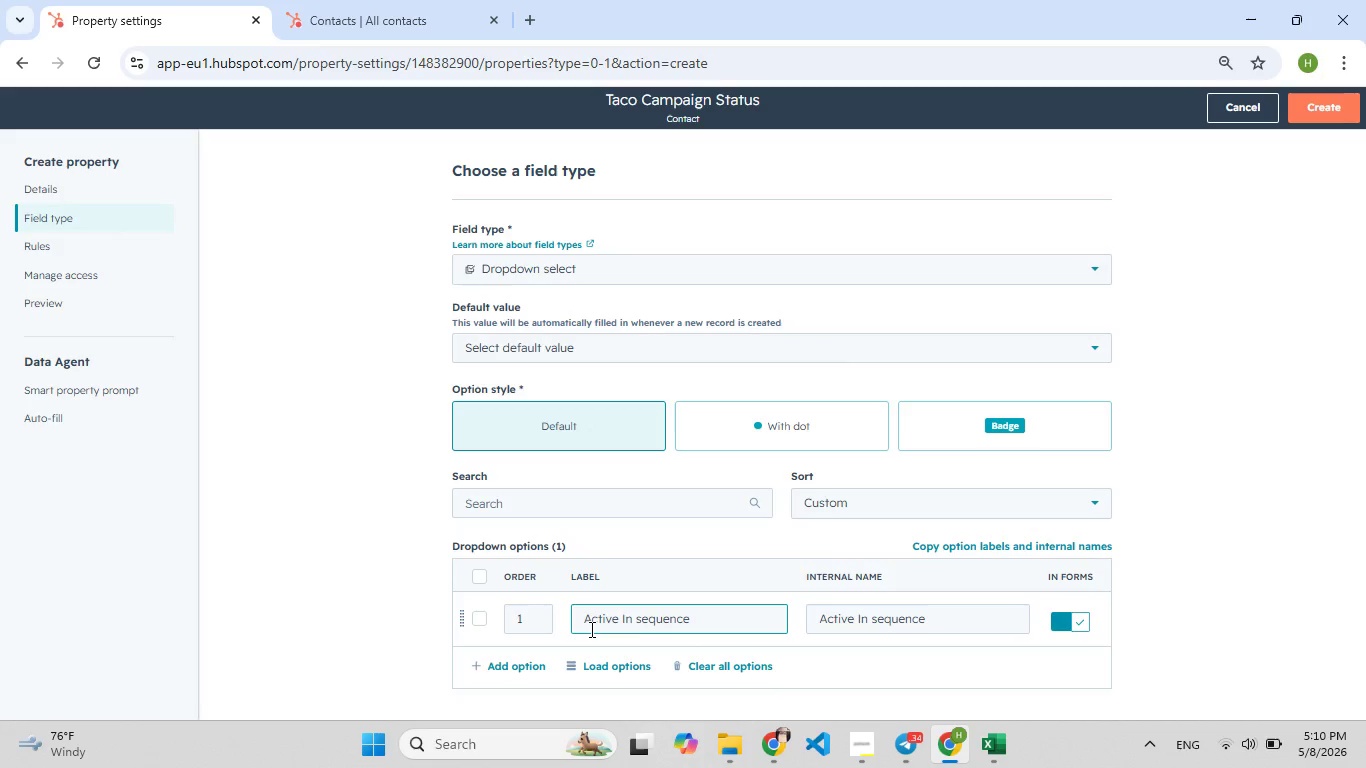 
key(Enter)
 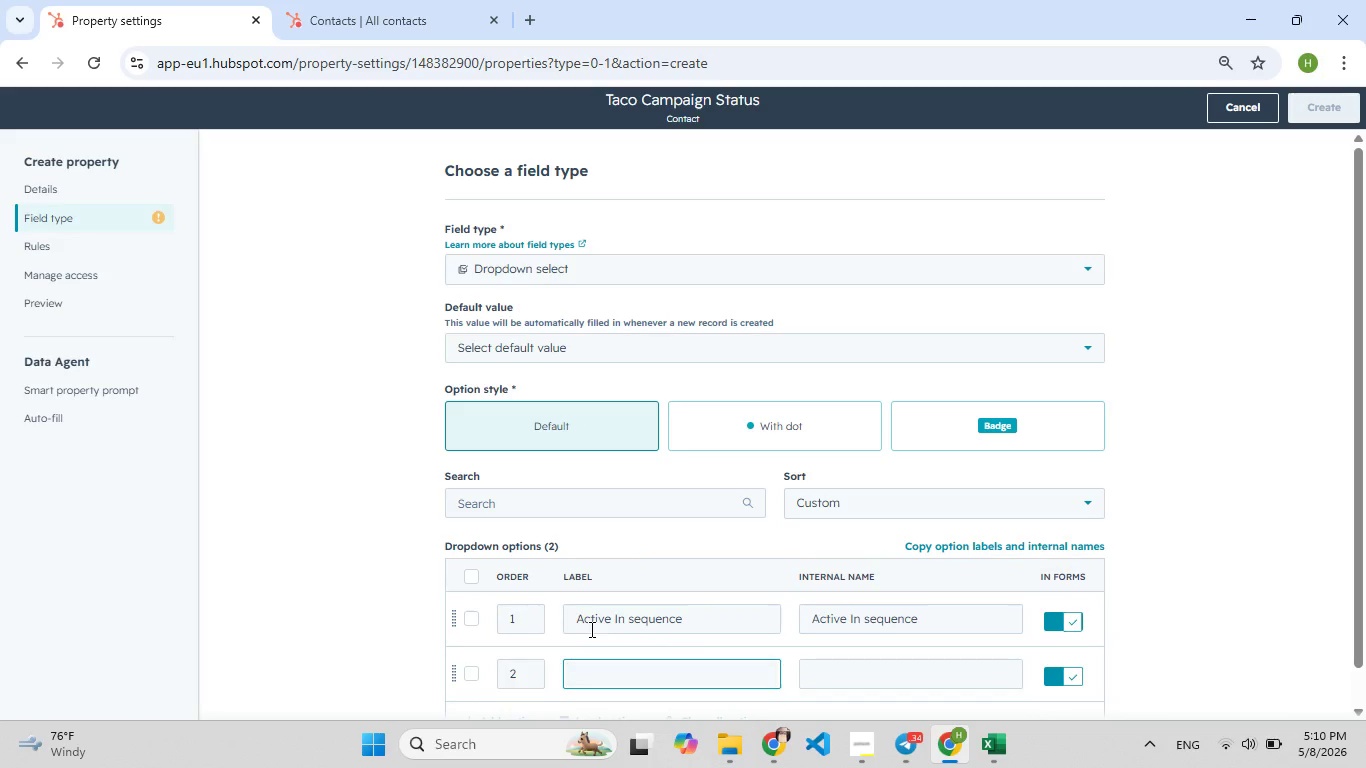 
type(Meetin[F8]g Booked)
 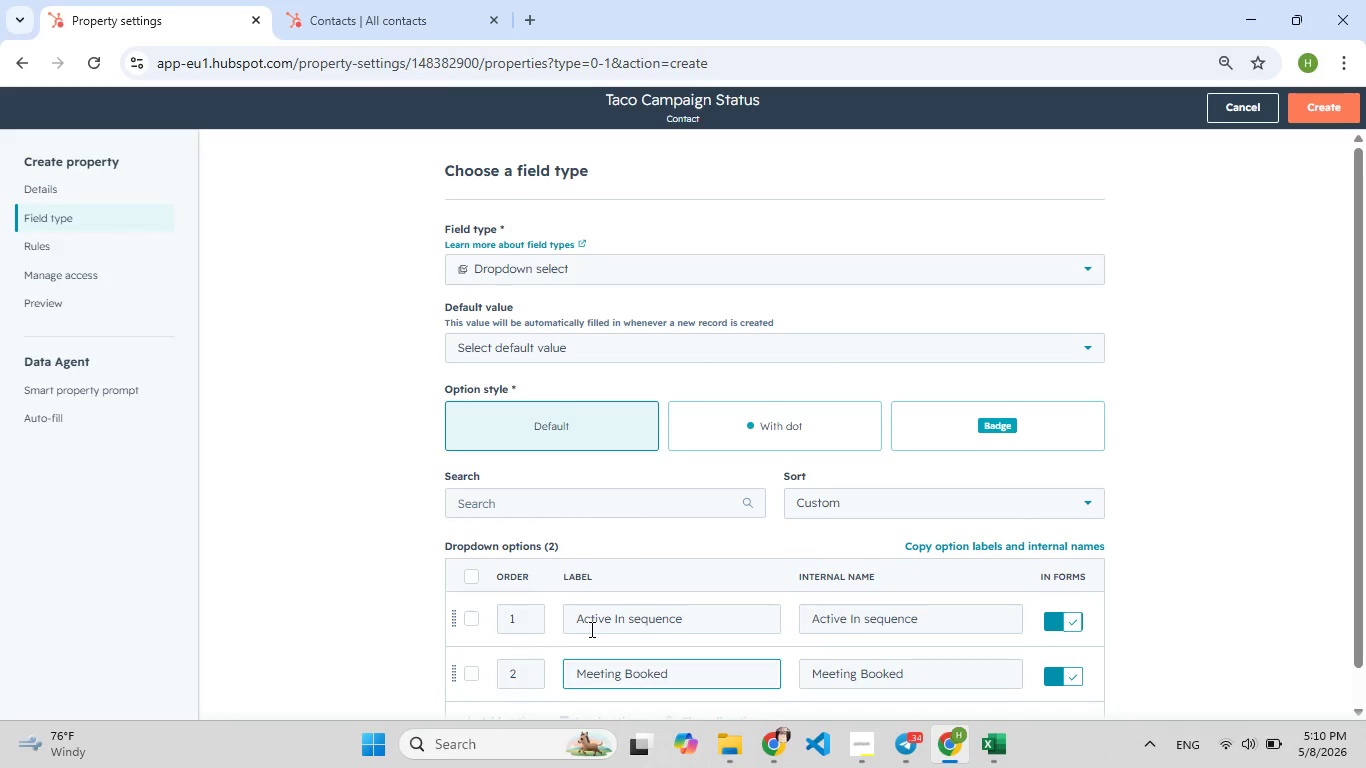 
key(Enter)
 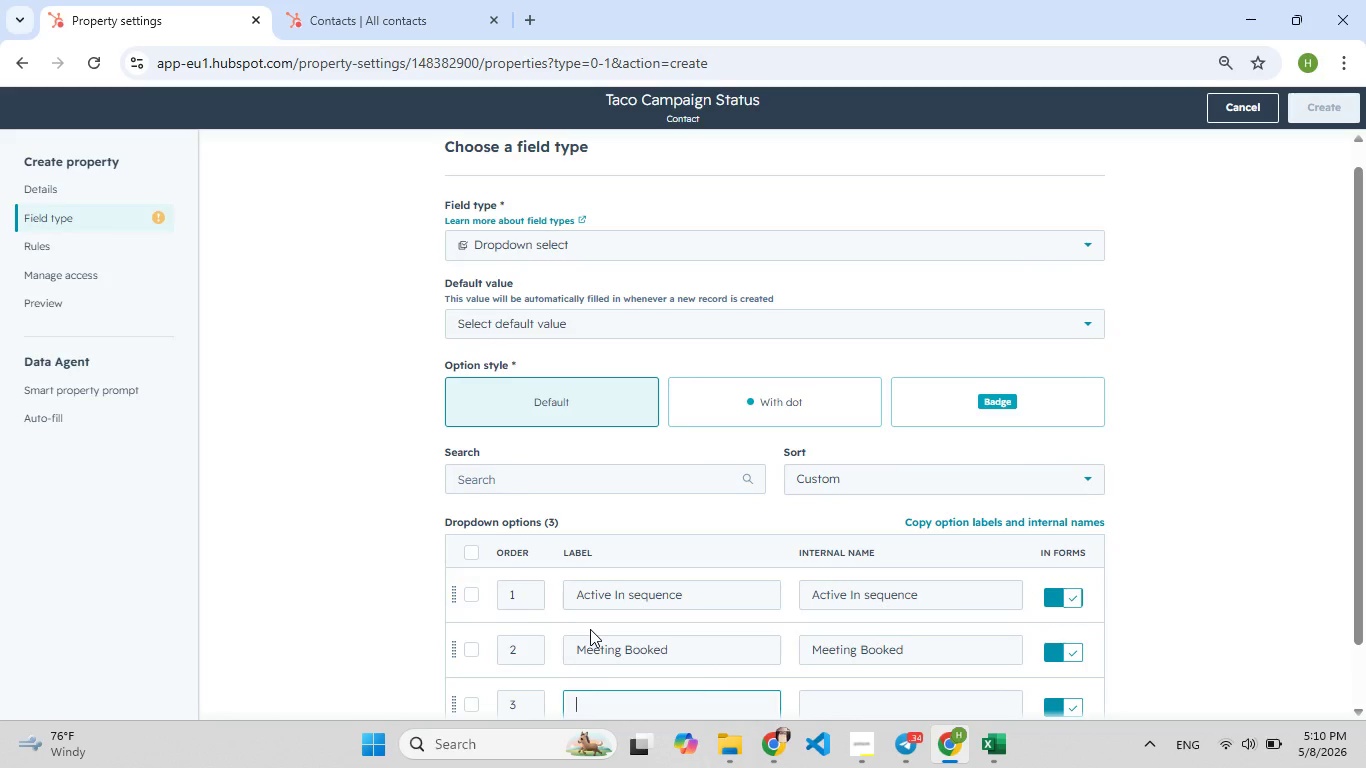 
type(Nut[F9])
key(Backspace)
type(rture-Low  Interest)
 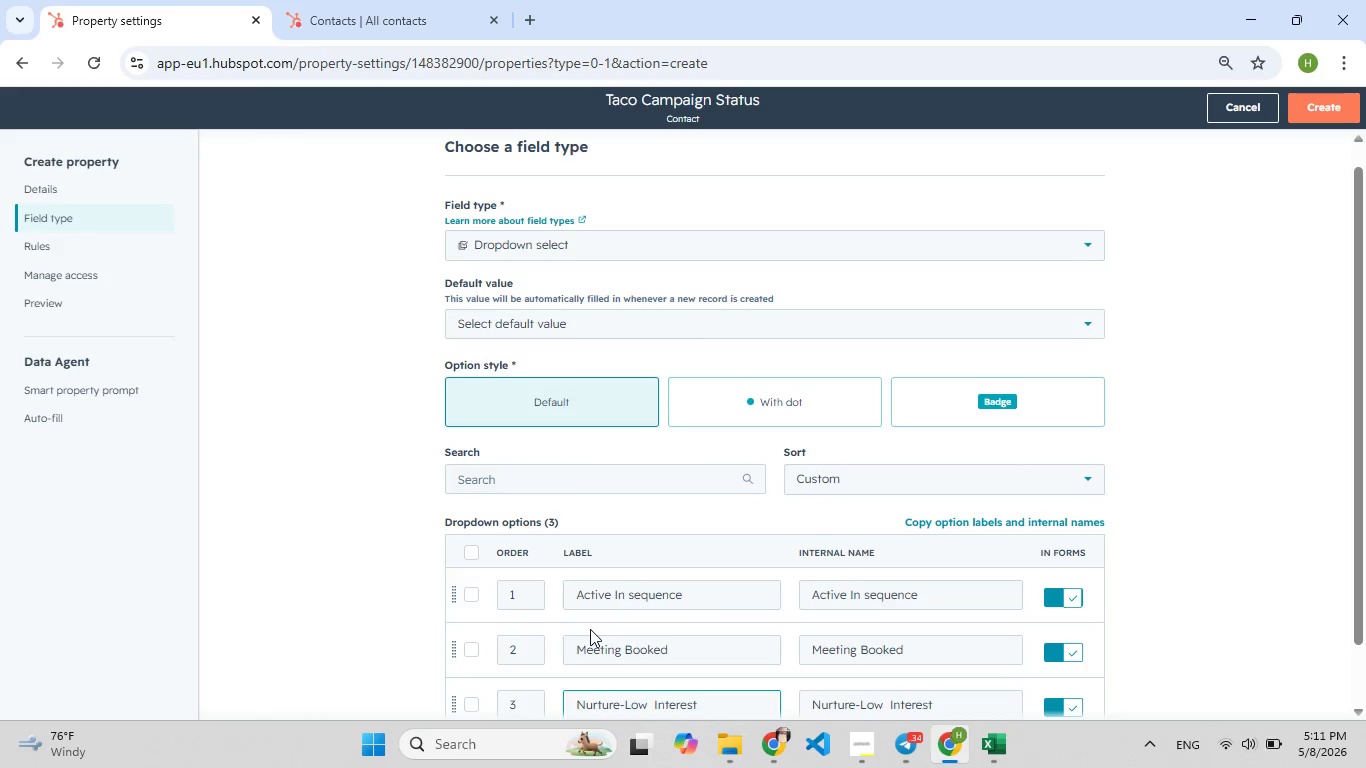 
key(Enter)
 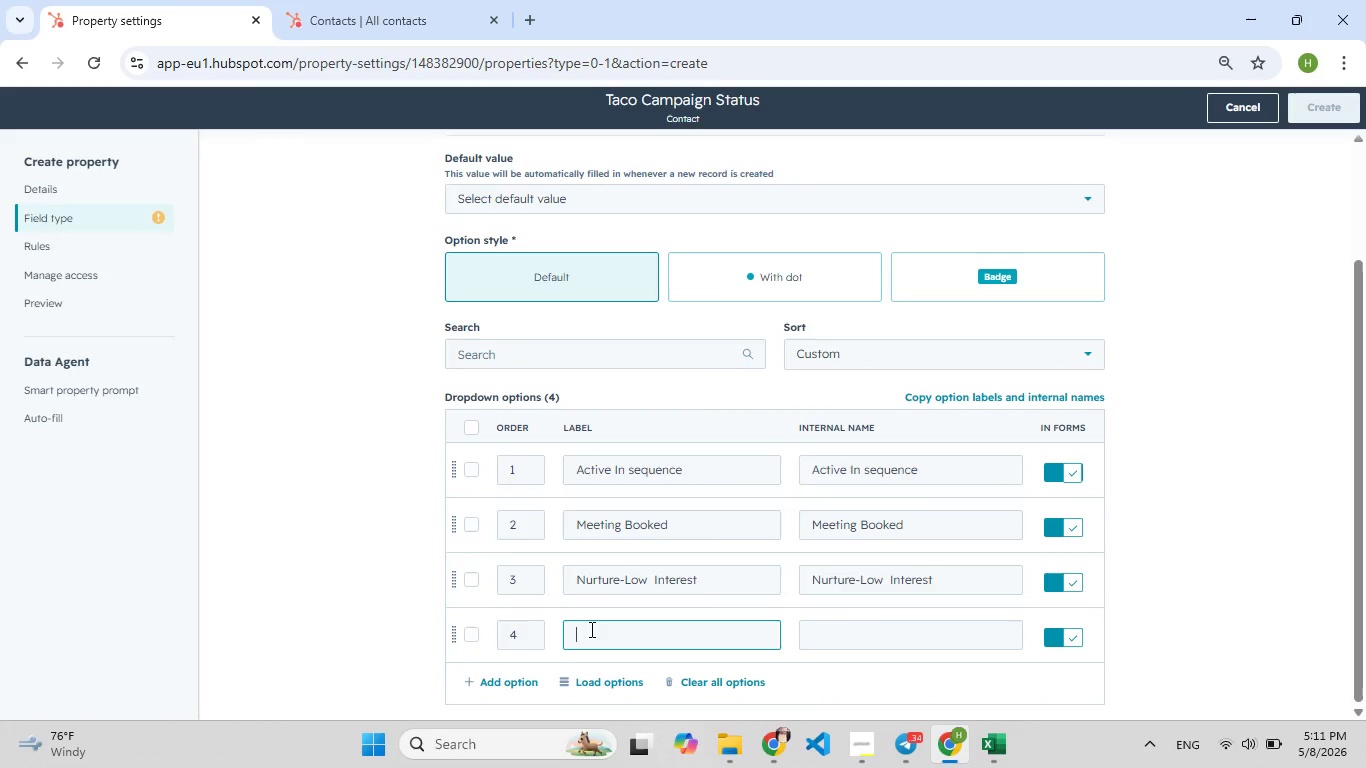 
type(Unse)
 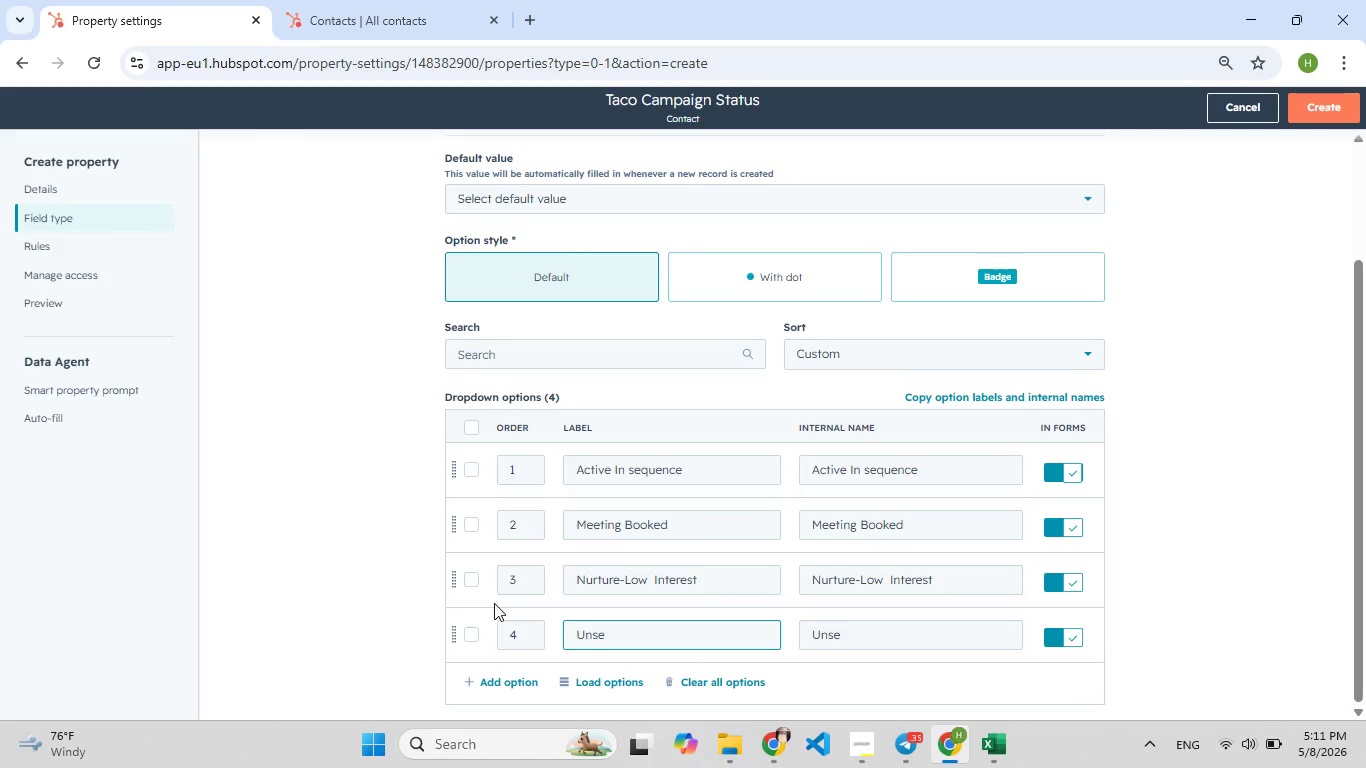 
type([F9])
key(Backspace)
type(ub)
 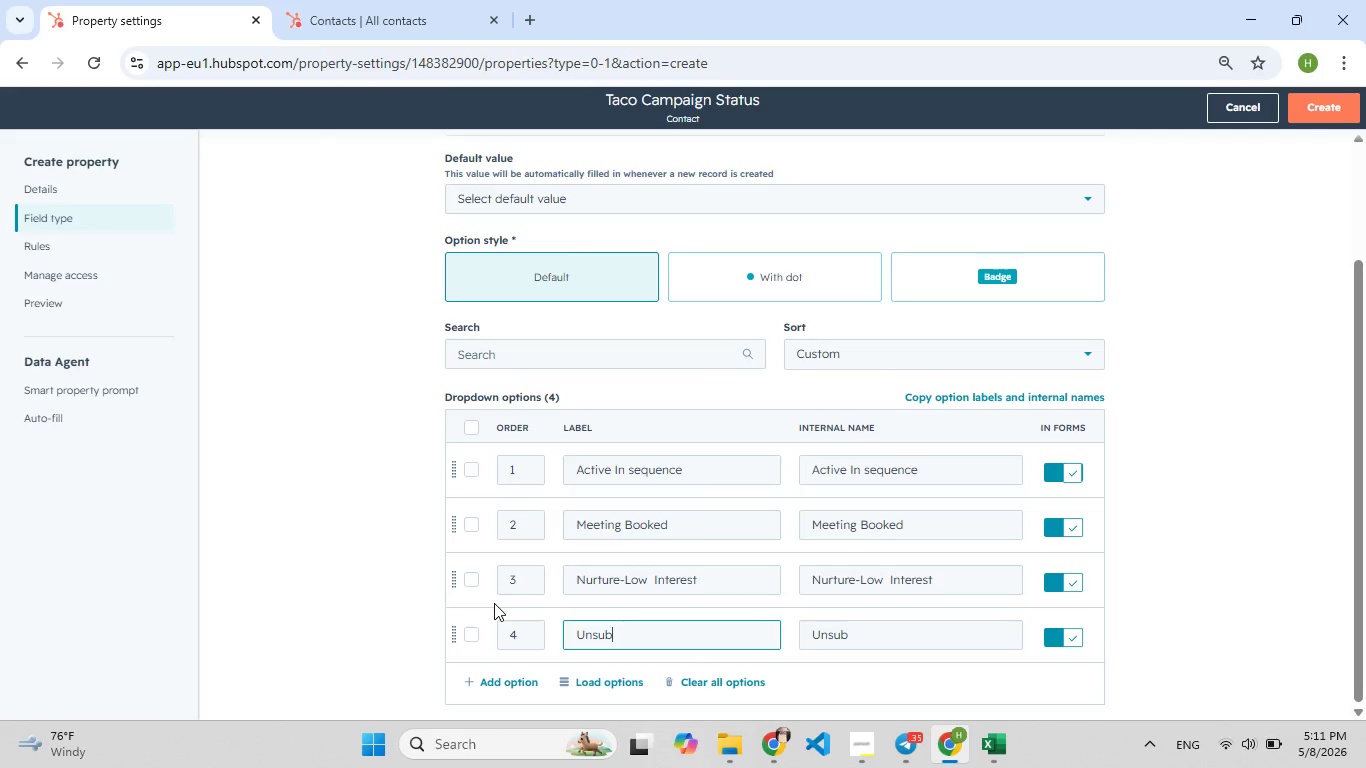 
wait(7.19)
 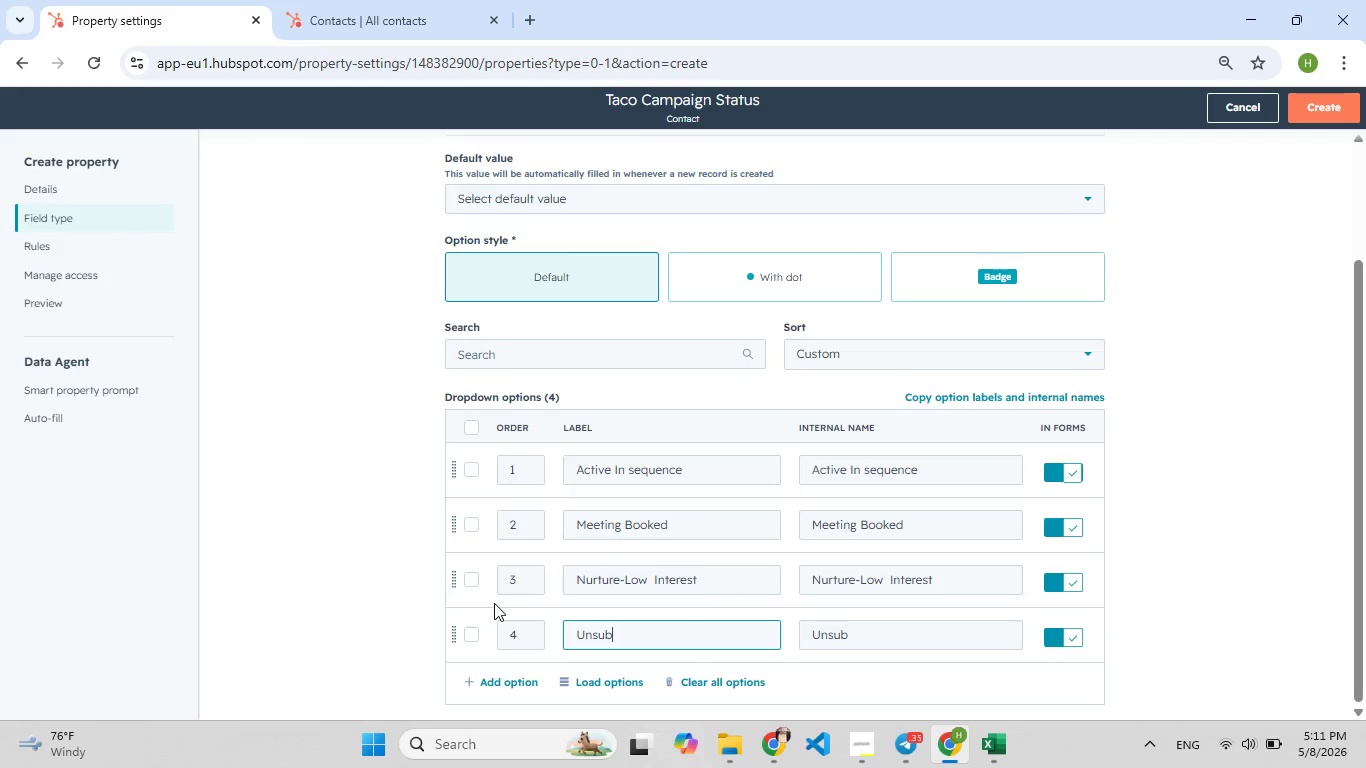 
type(scribed)
 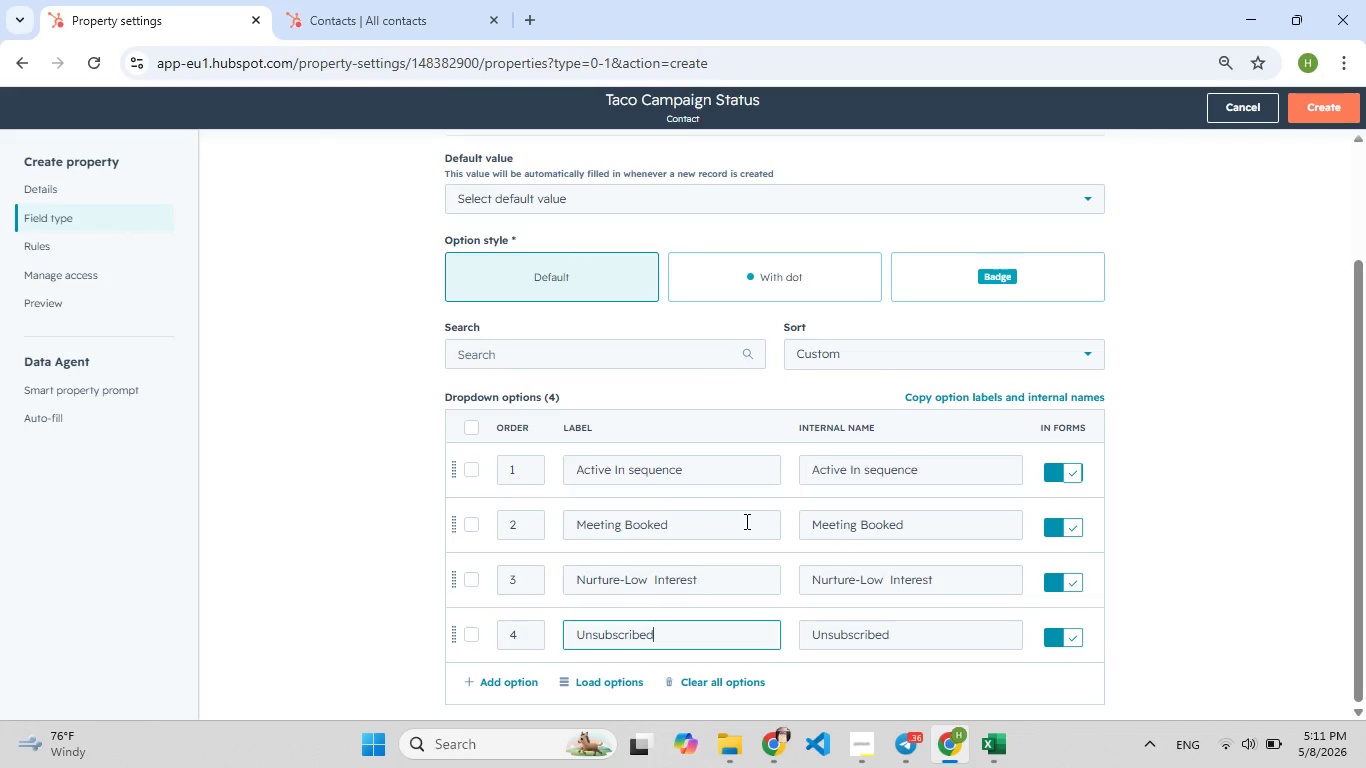 
wait(5.74)
 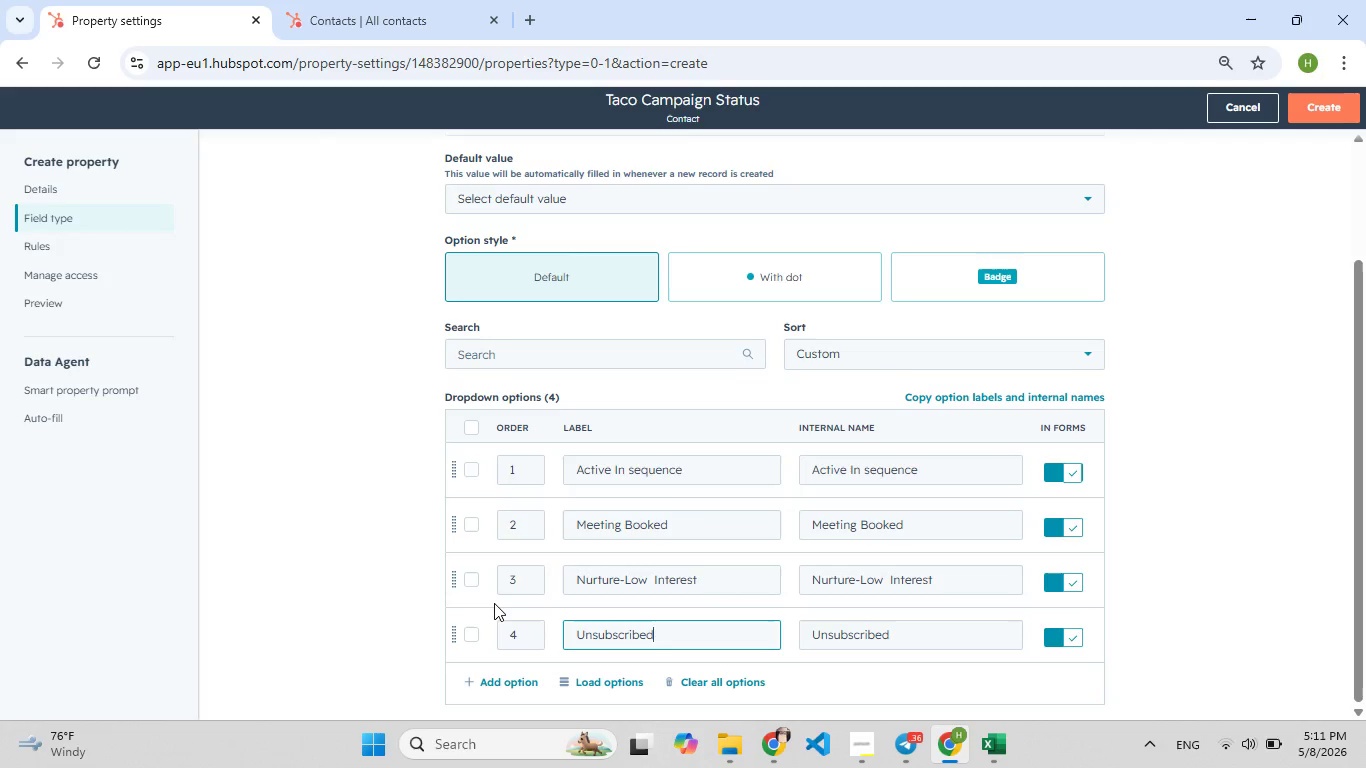 
left_click([1329, 112])
 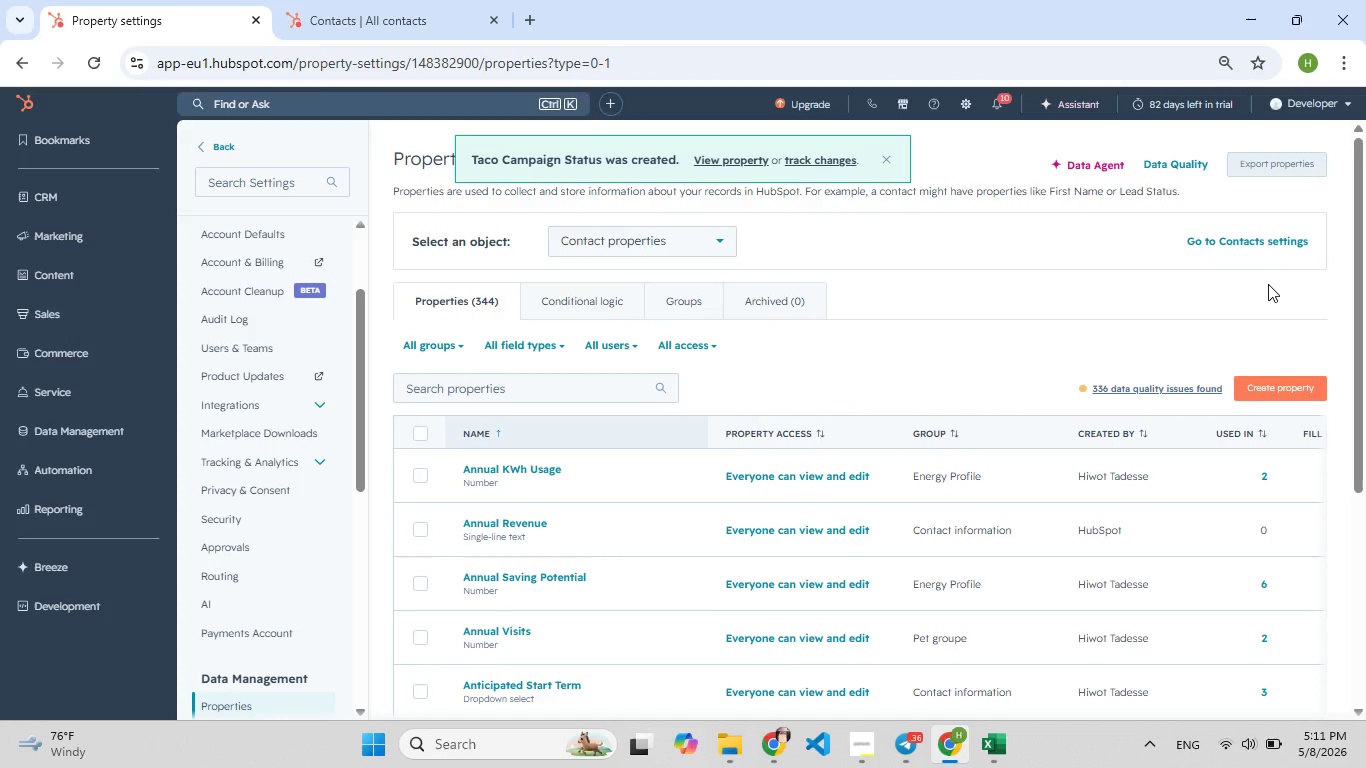 
left_click([1262, 389])
 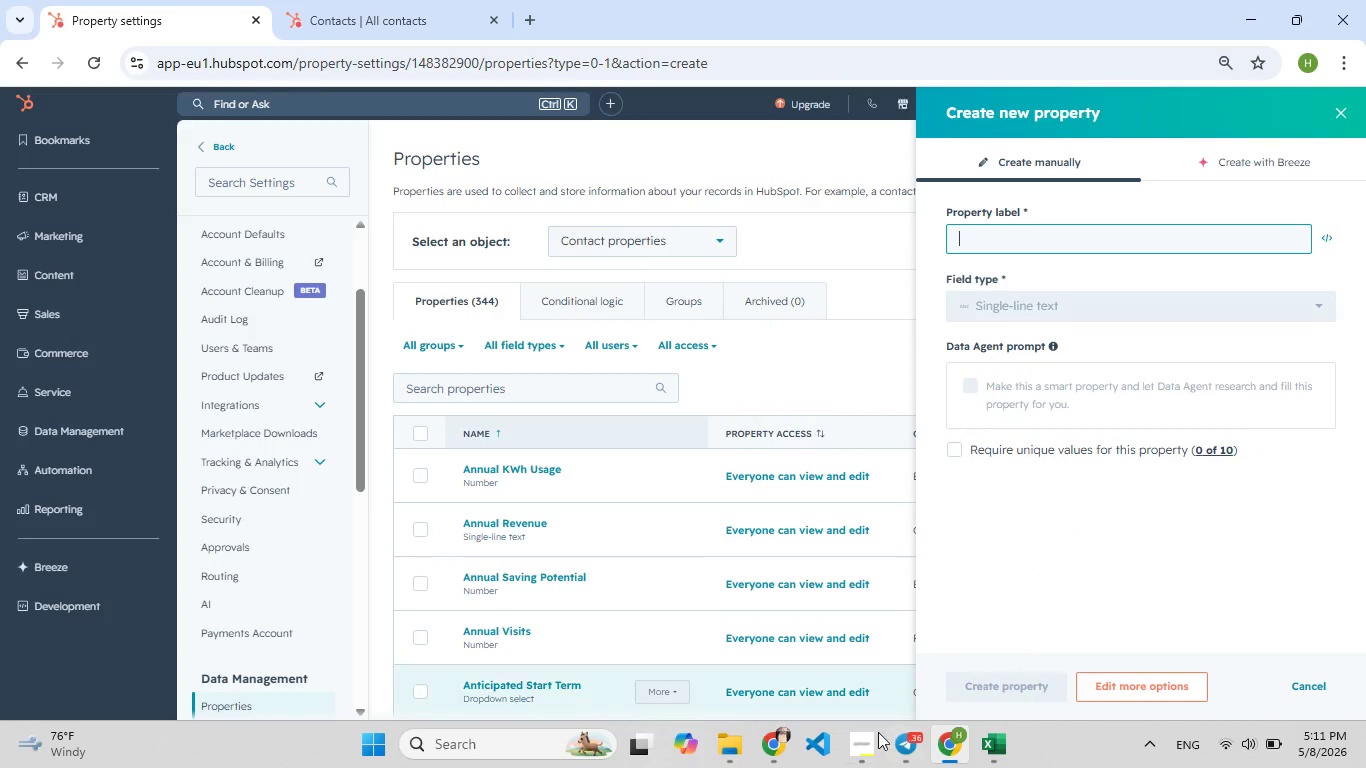 
left_click([875, 738])